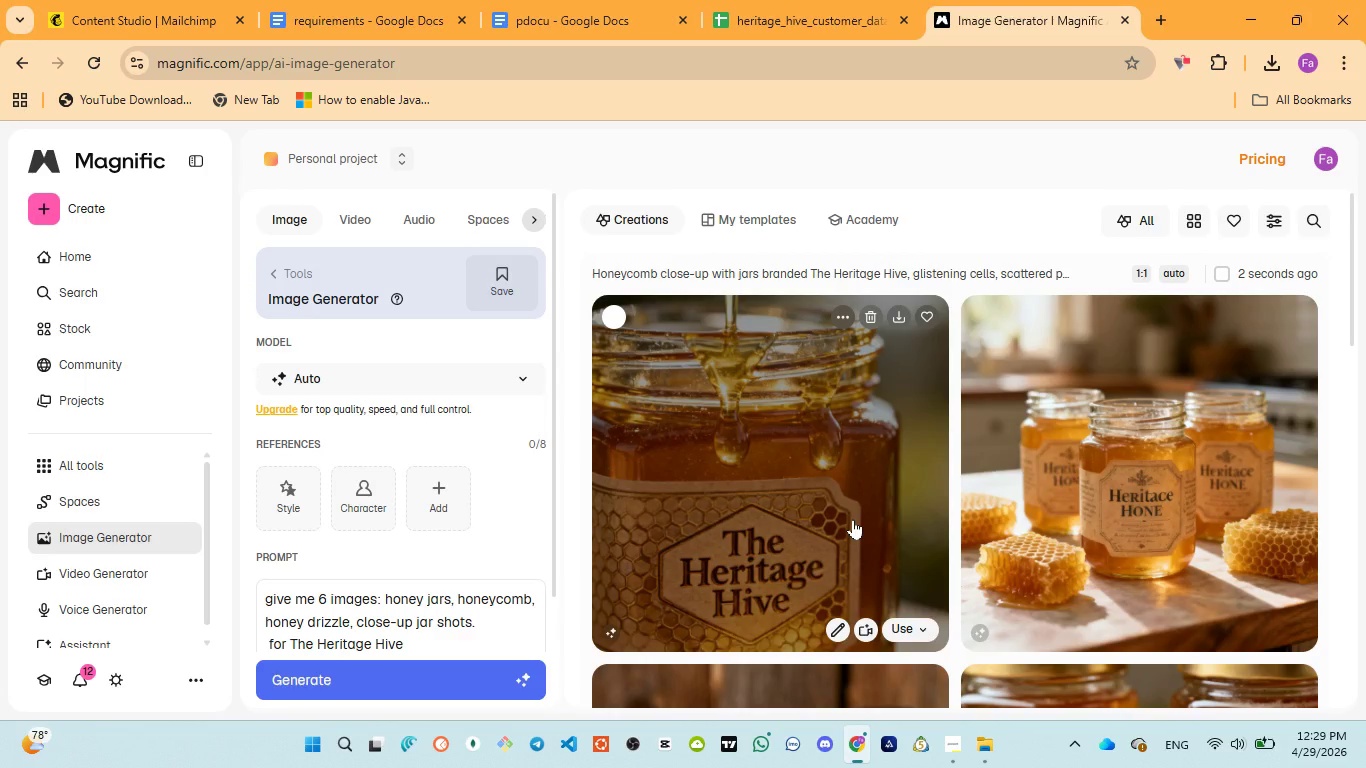 
scroll: coordinate [853, 519], scroll_direction: up, amount: 1.0
 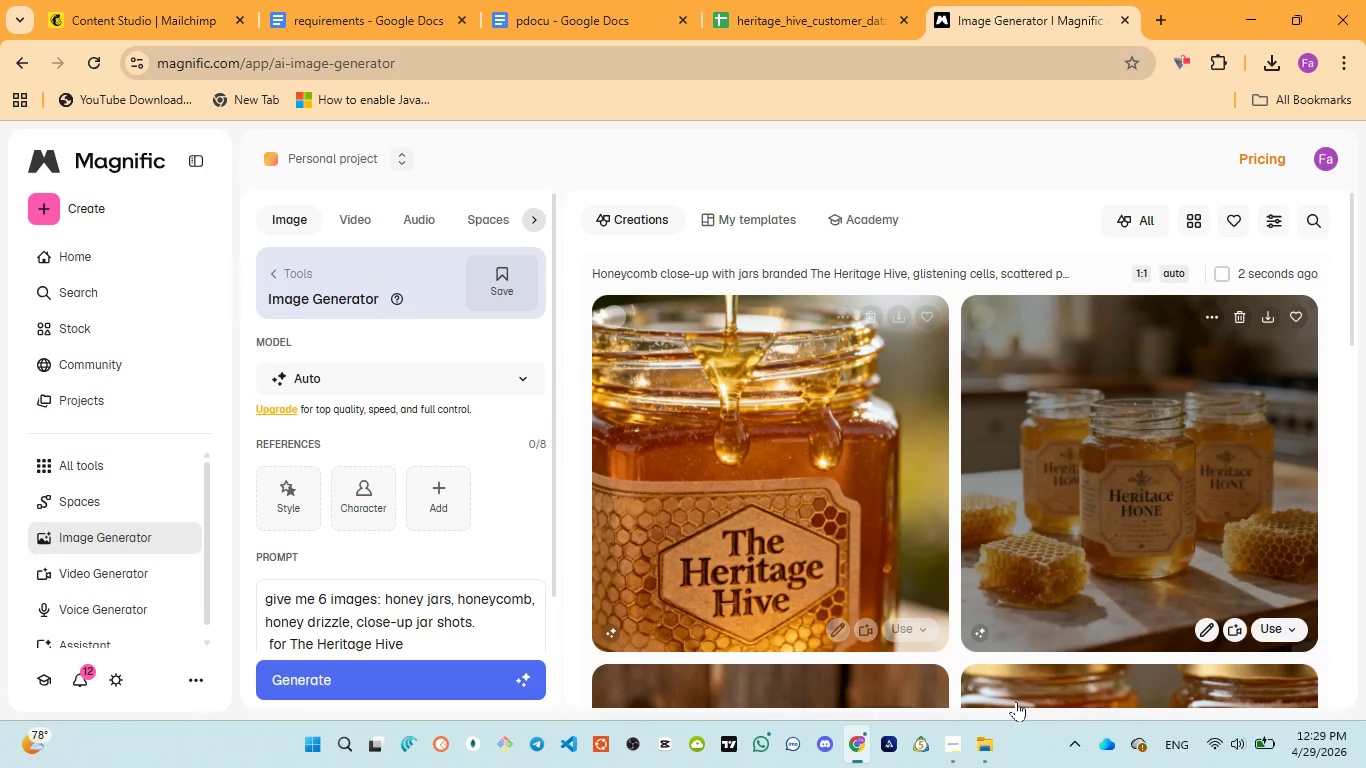 
left_click([980, 629])
 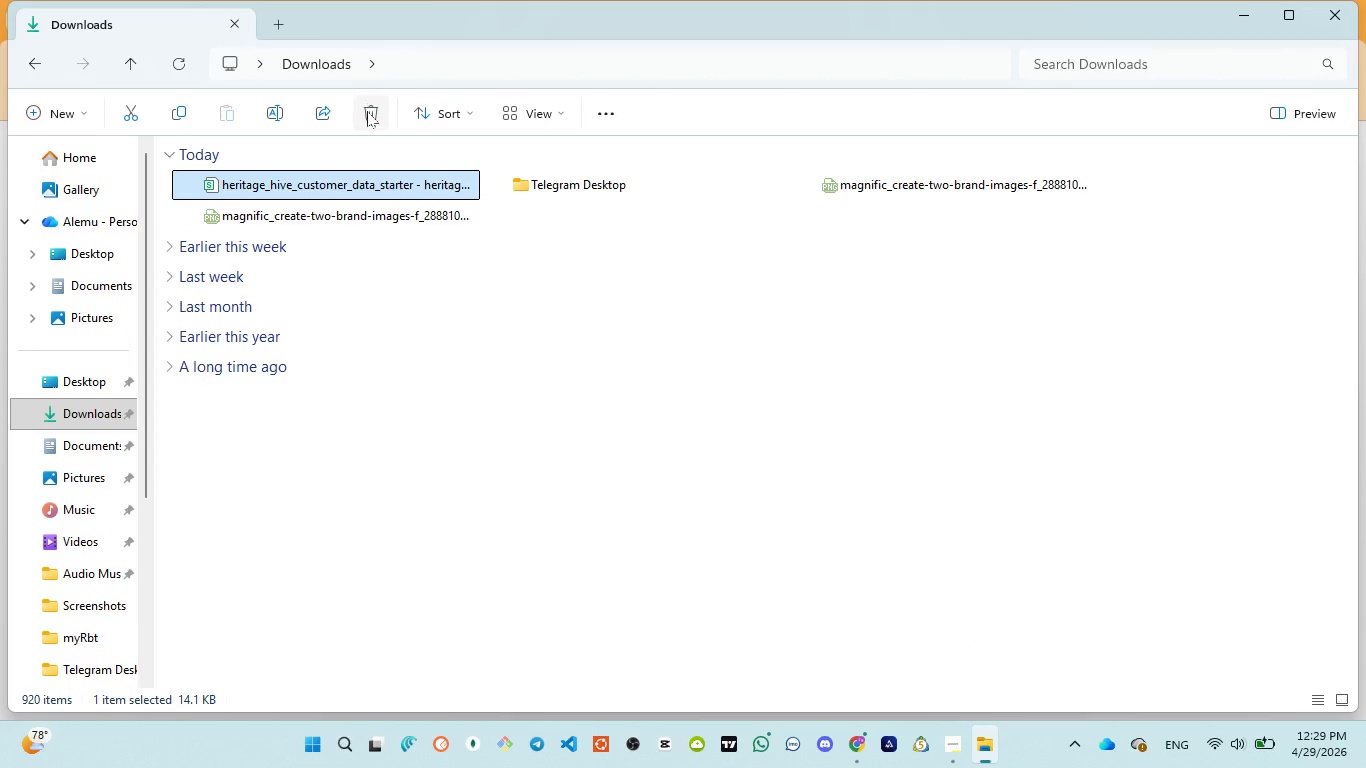 
left_click([347, 216])
 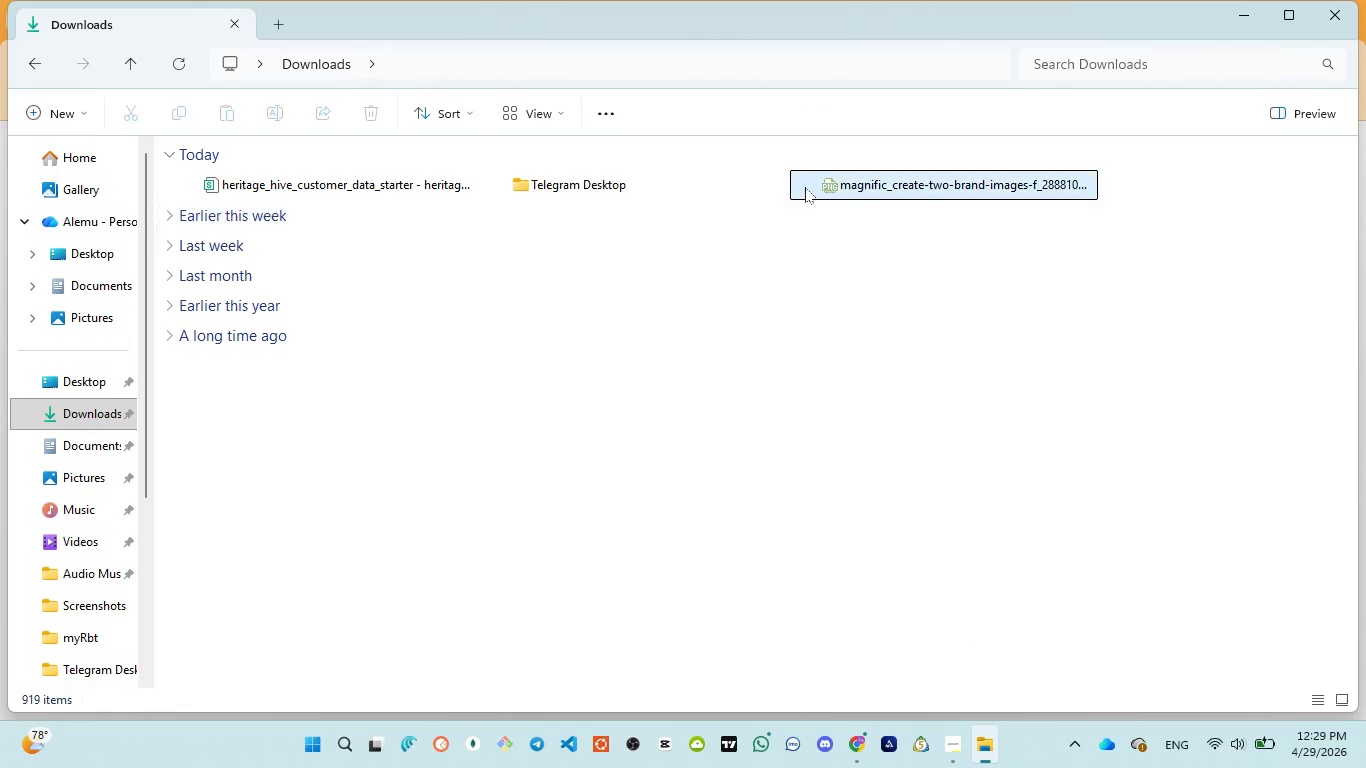 
left_click([855, 181])
 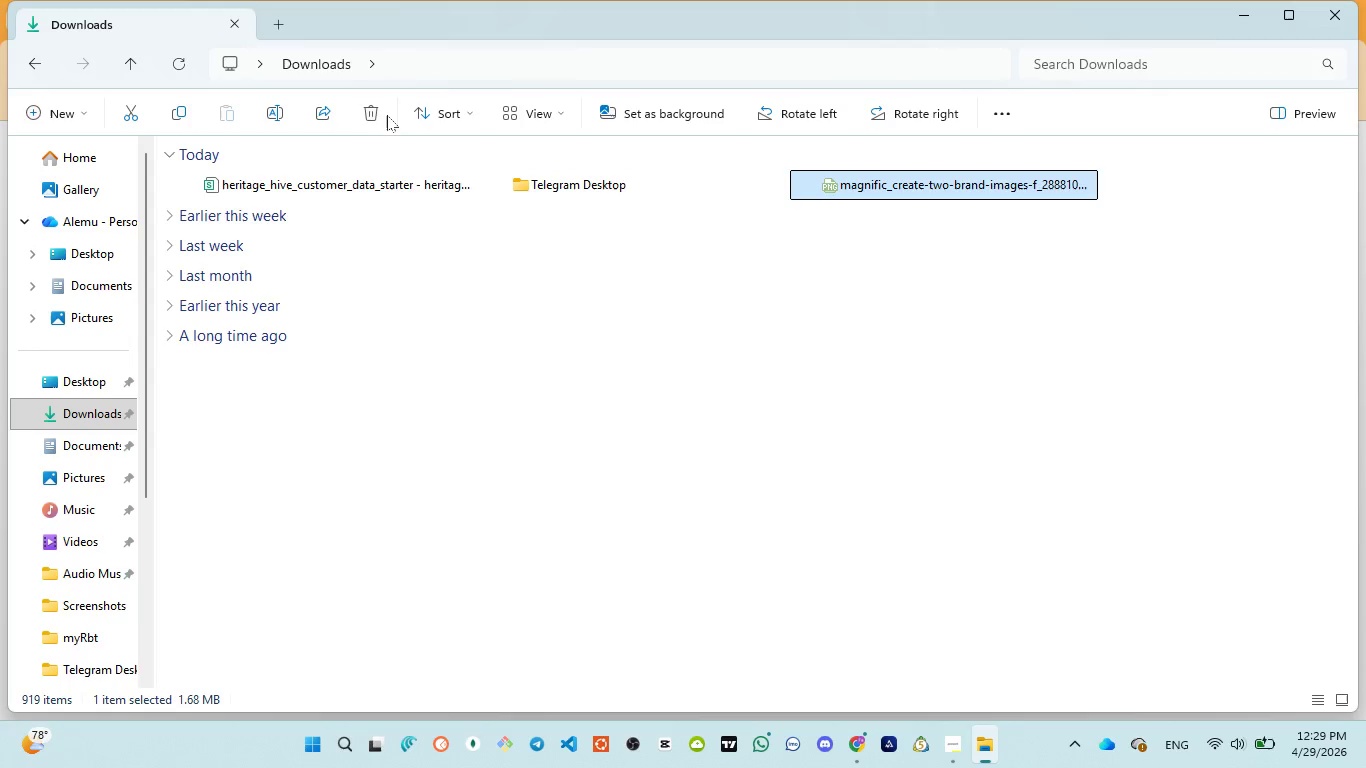 
left_click([380, 112])
 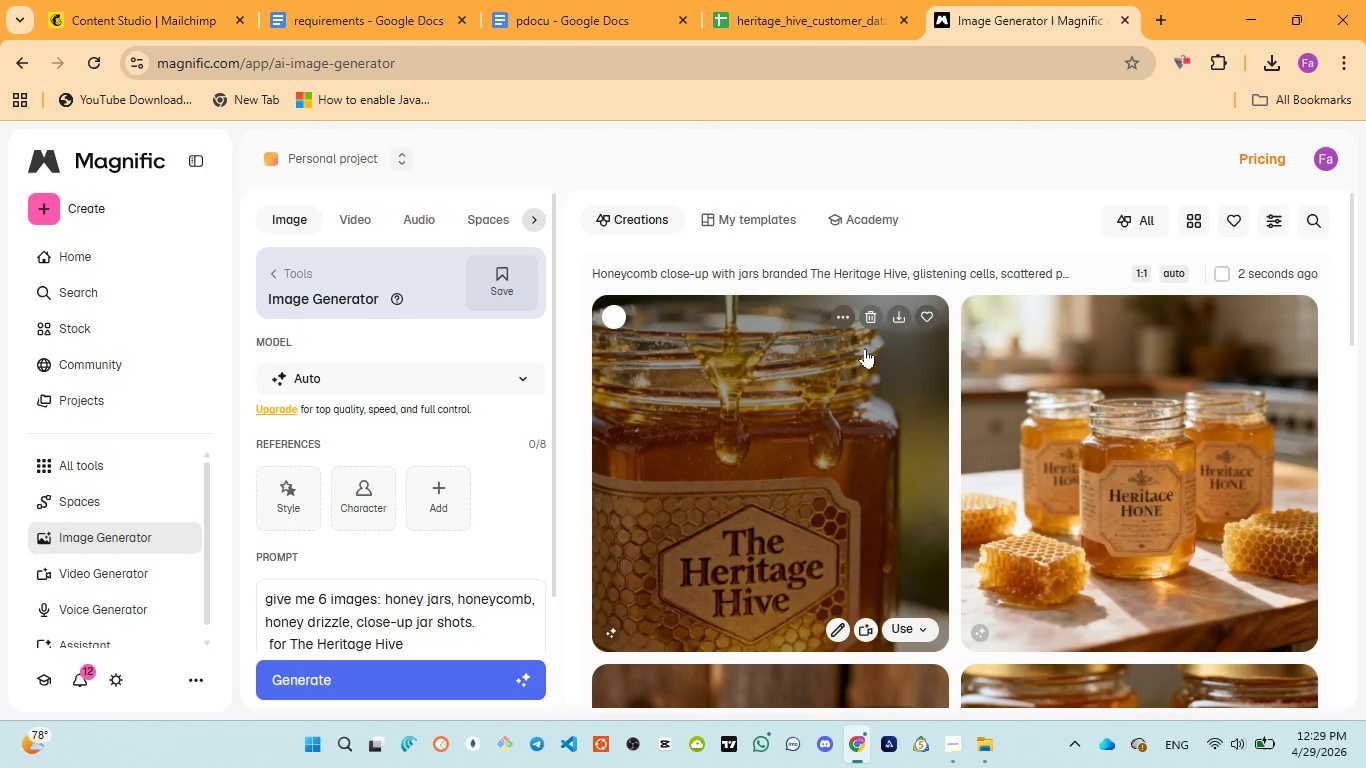 
left_click([895, 312])
 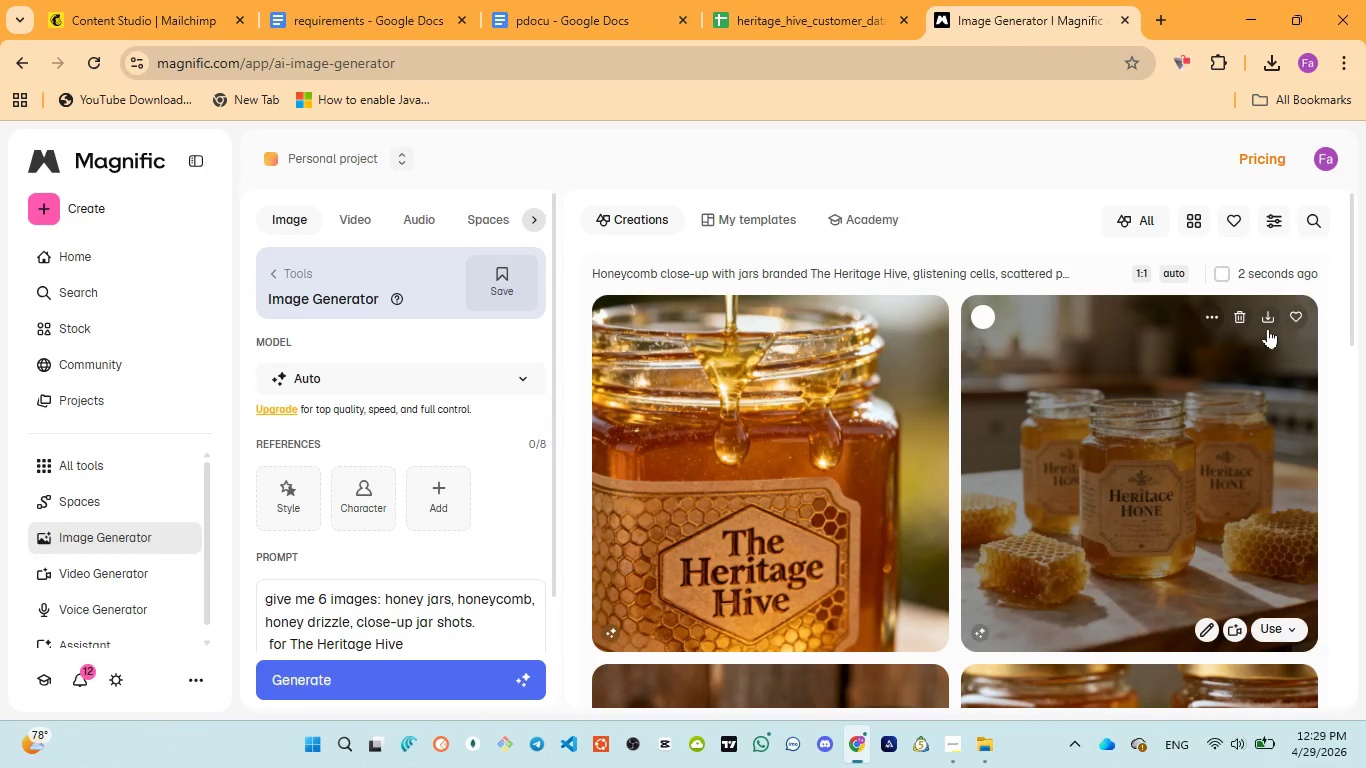 
left_click([1267, 311])
 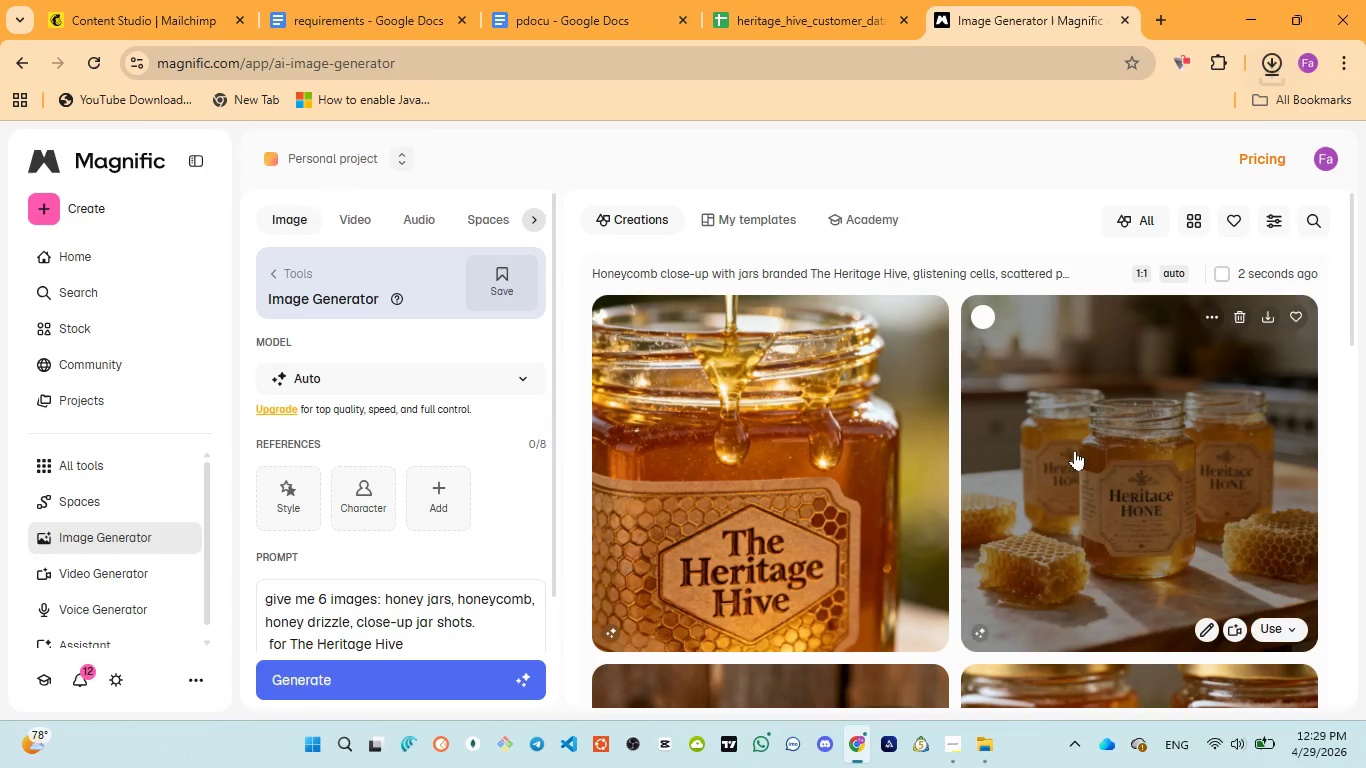 
mouse_move([1074, 407])
 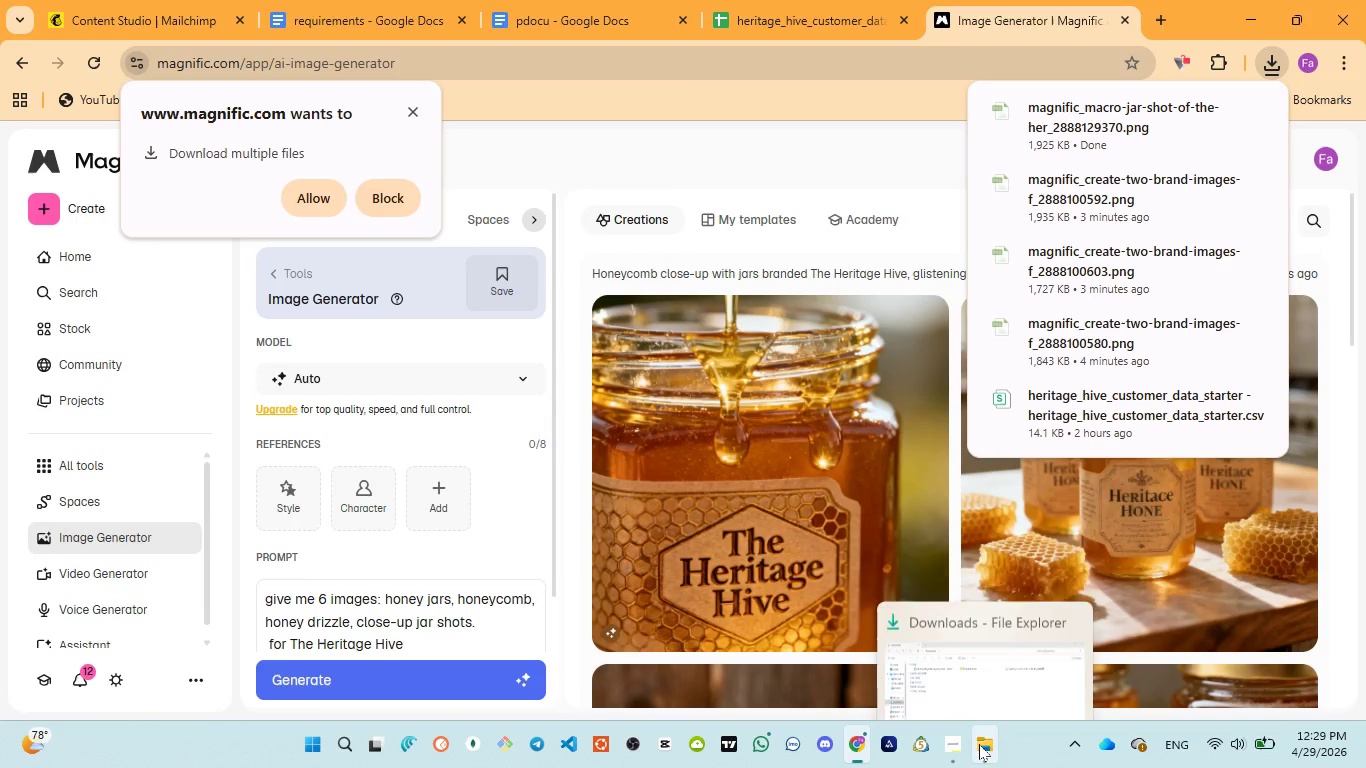 
wait(7.85)
 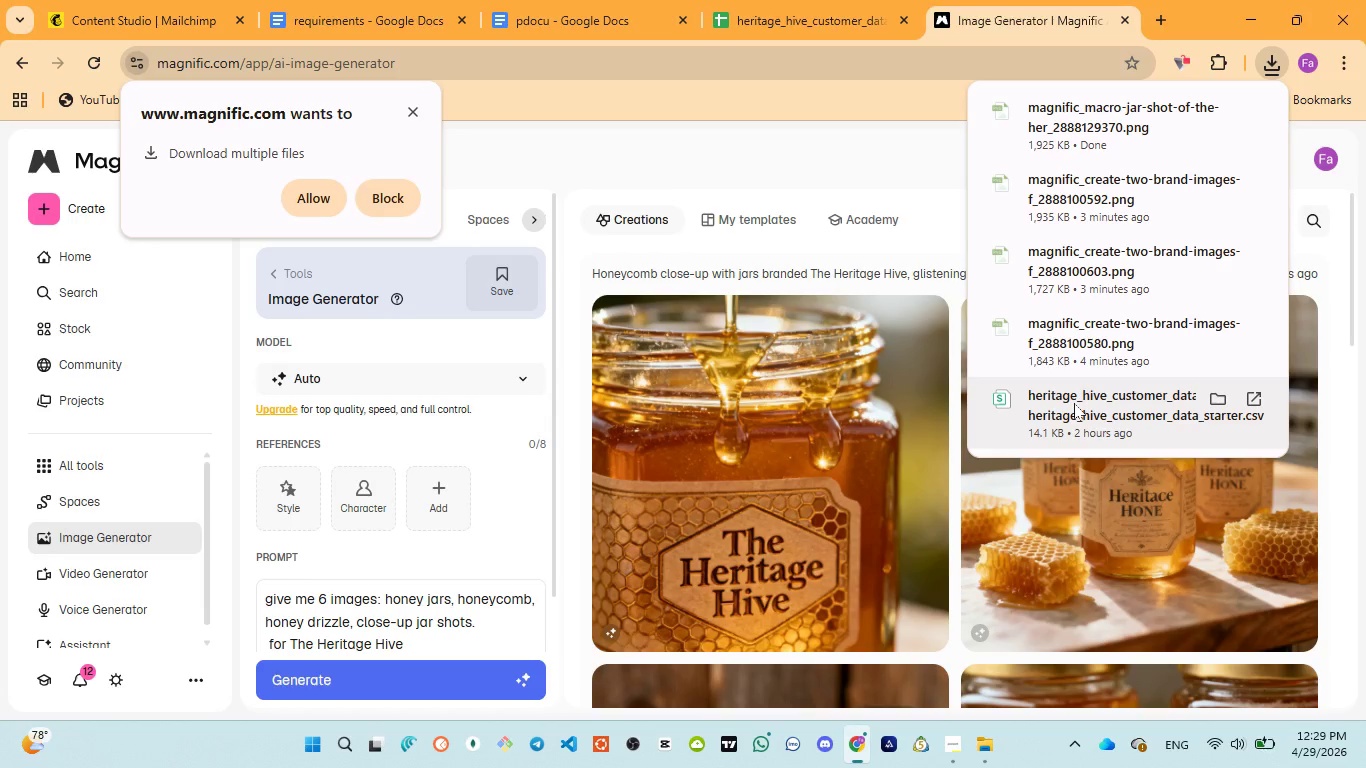 
left_click([870, 182])
 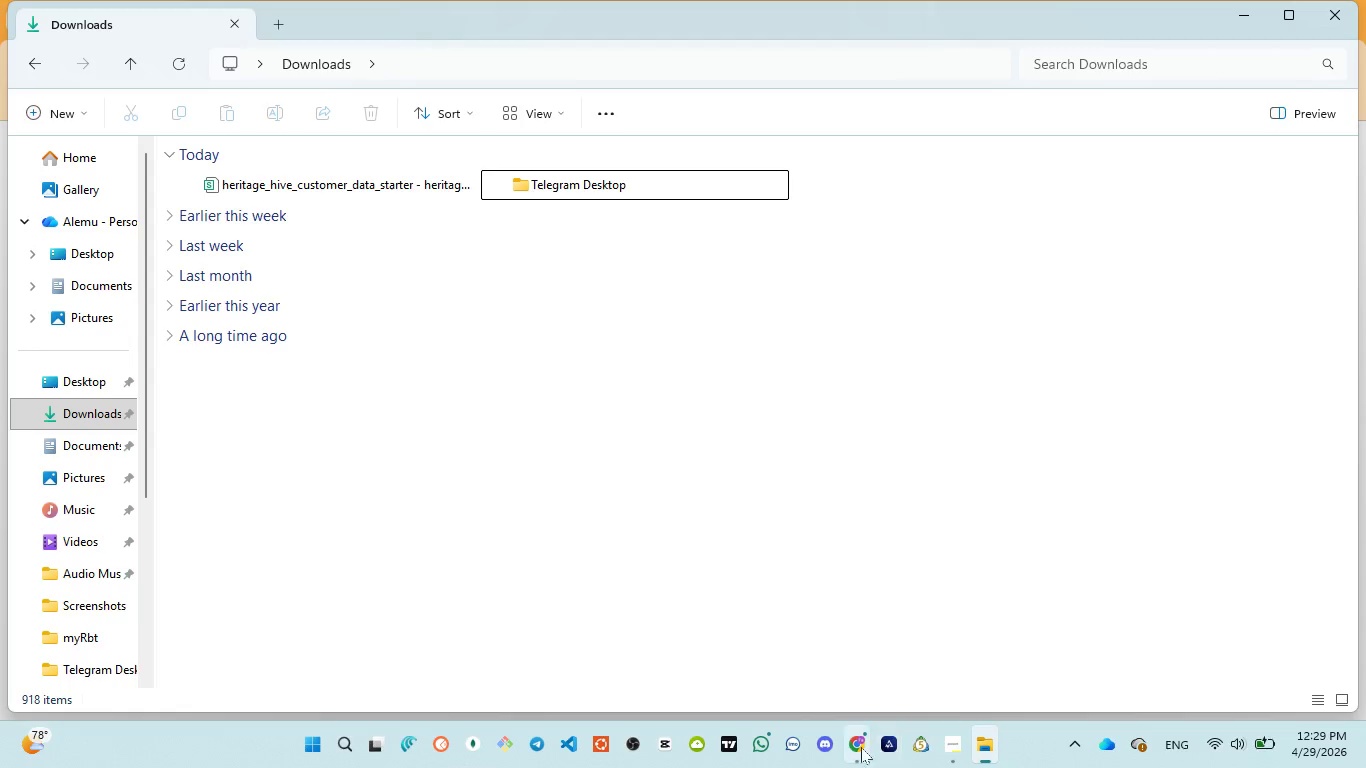 
left_click_drag(start_coordinate=[855, 639], to_coordinate=[855, 632])
 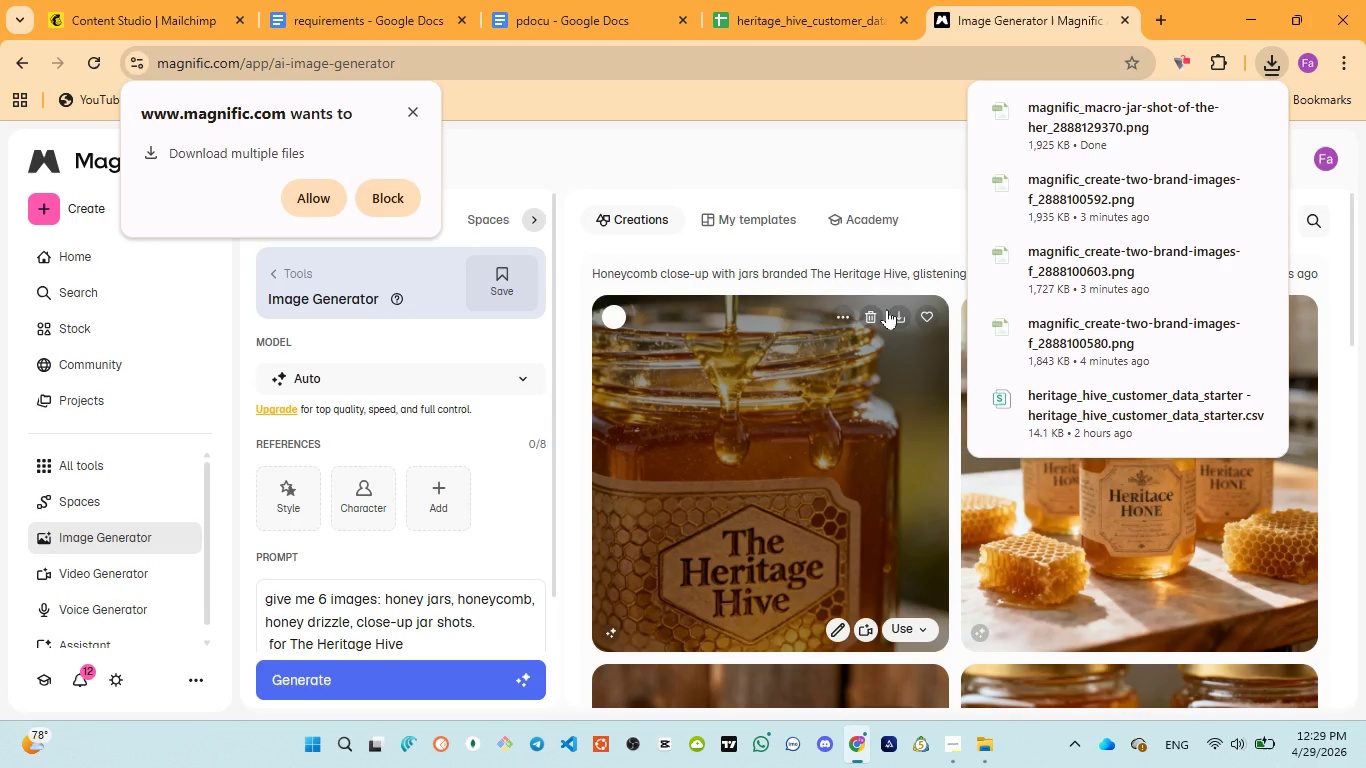 
mouse_move([907, 328])
 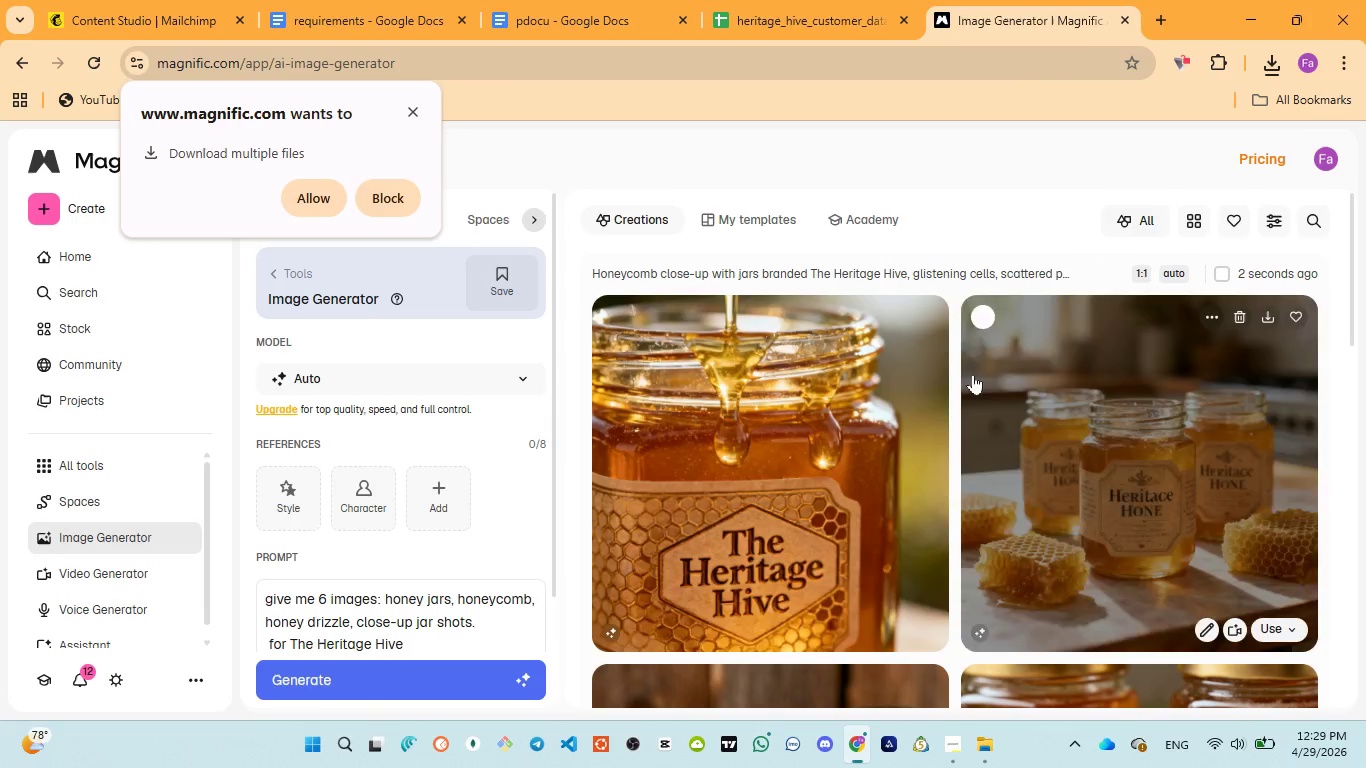 
wait(6.31)
 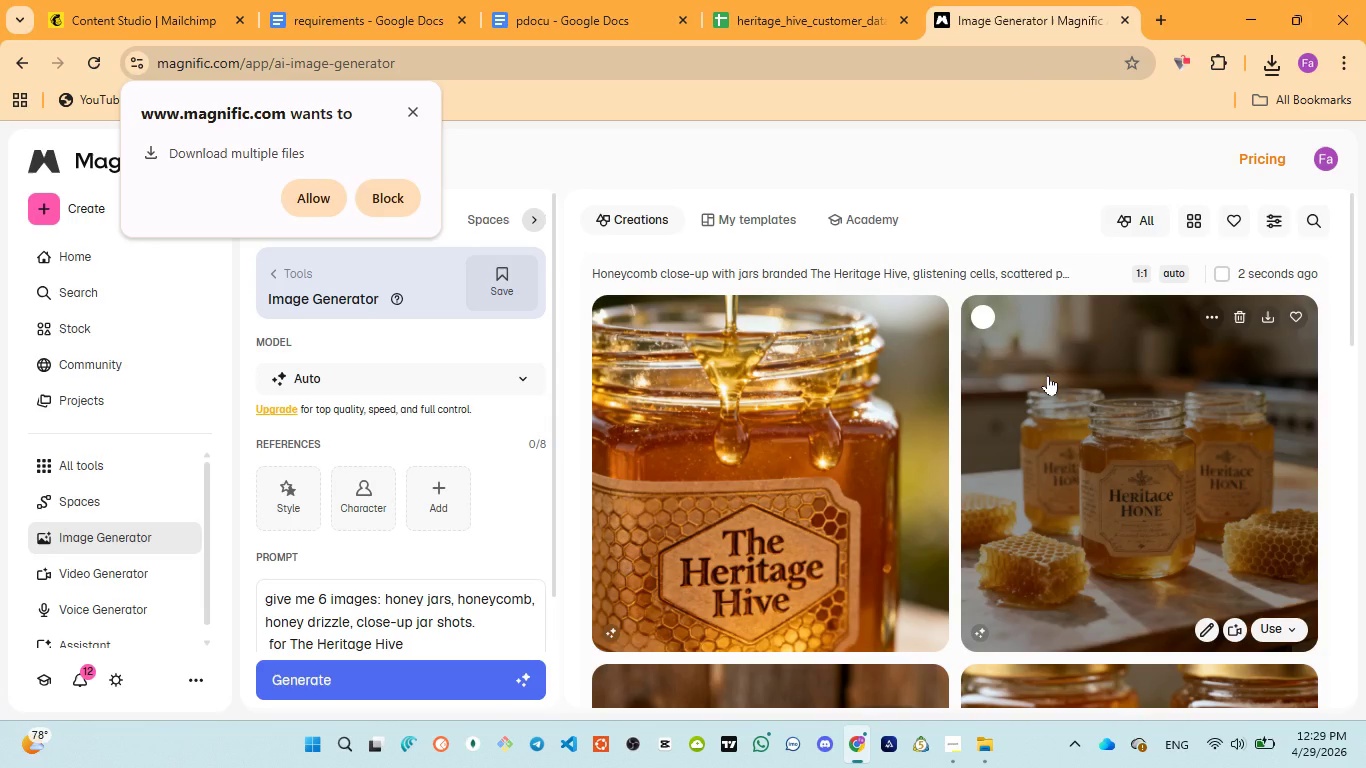 
left_click([312, 208])
 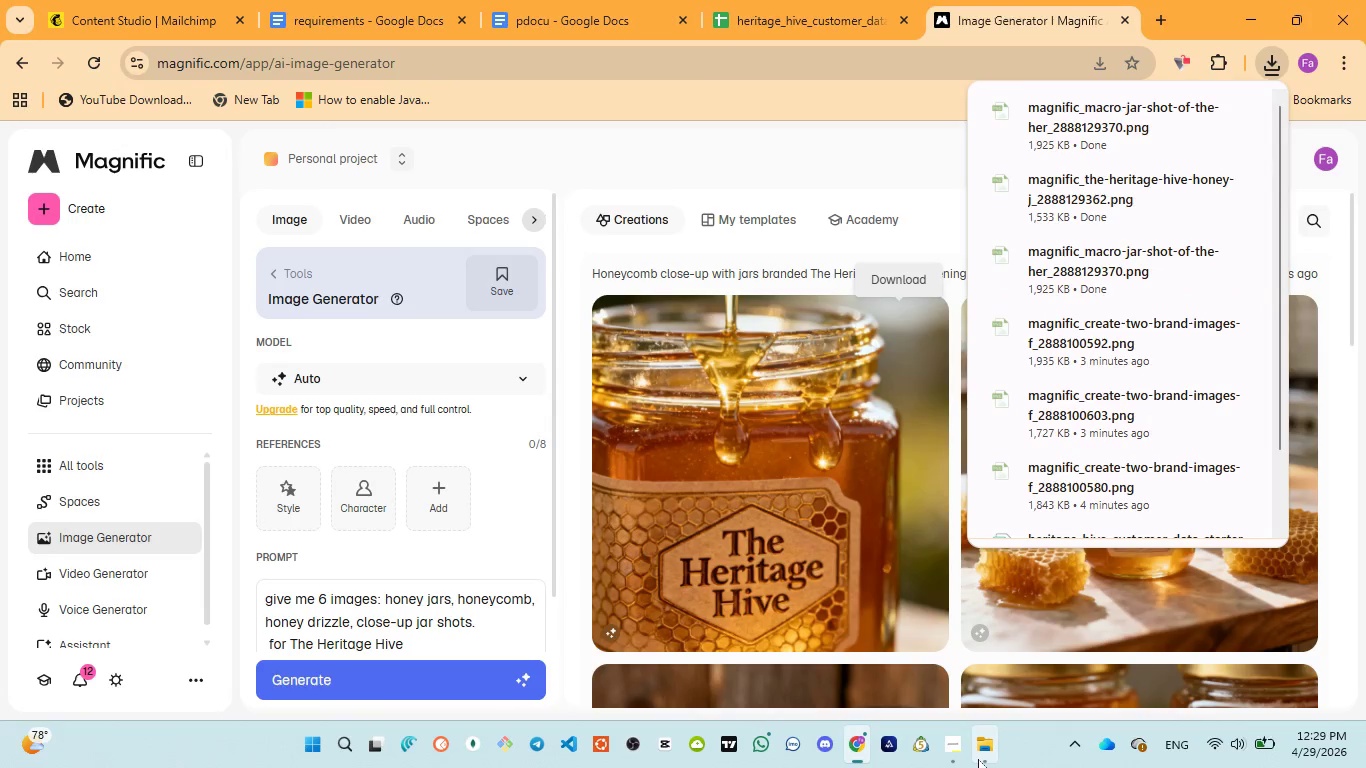 
left_click([989, 657])
 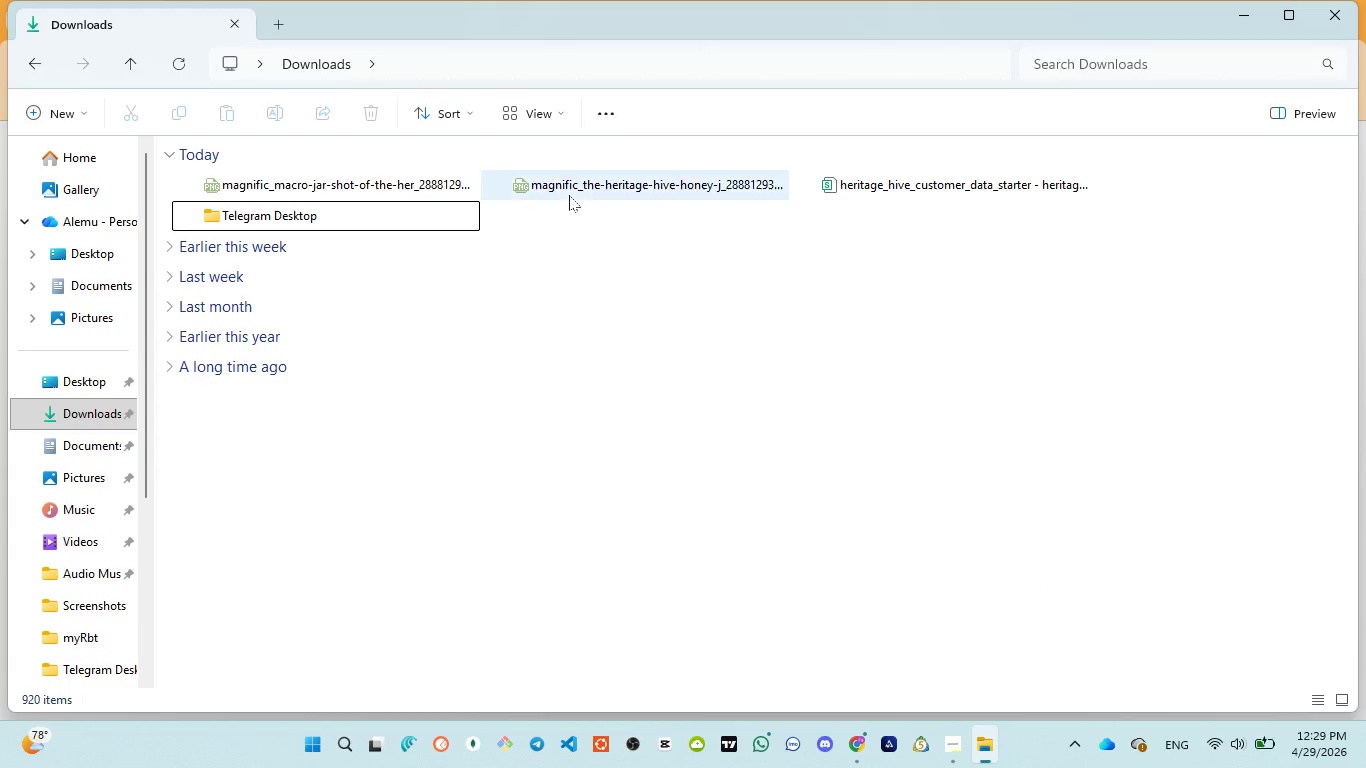 
left_click([584, 179])
 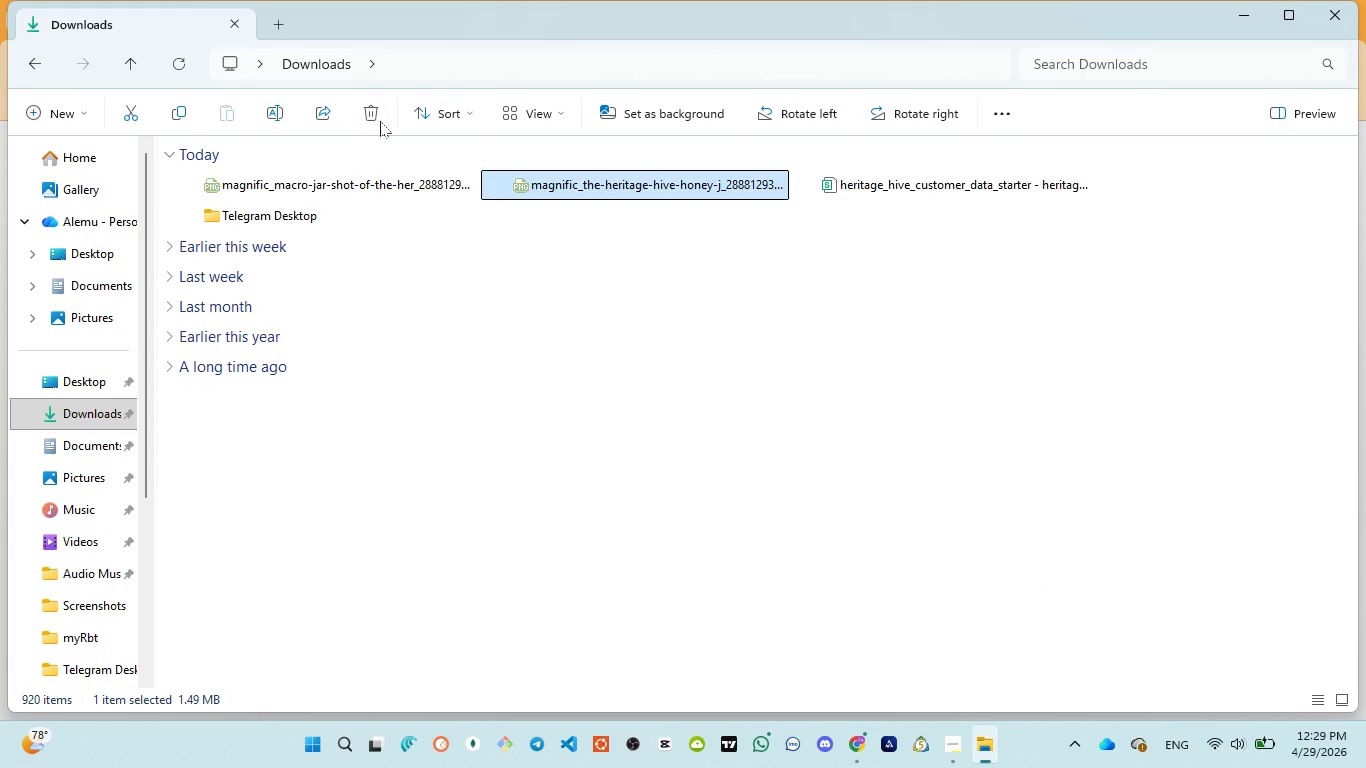 
left_click([369, 114])
 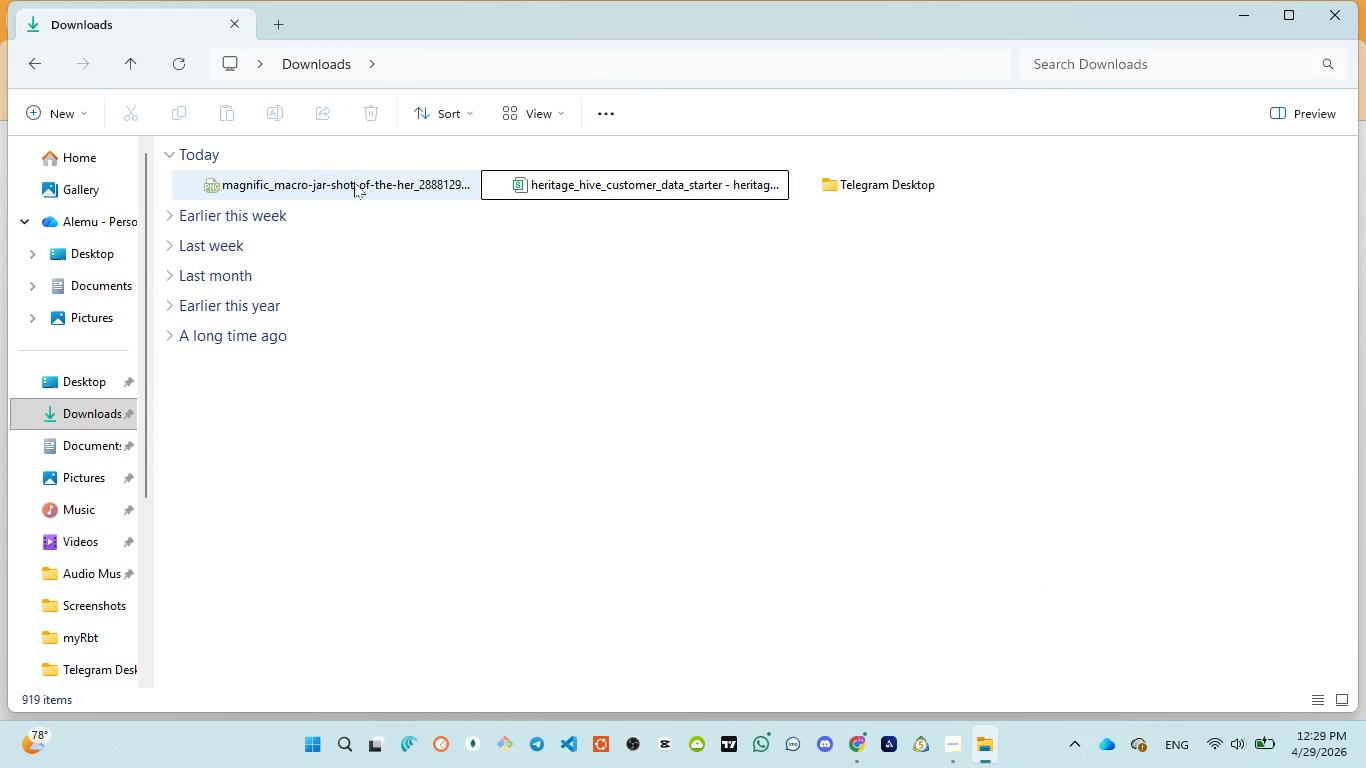 
left_click([354, 182])
 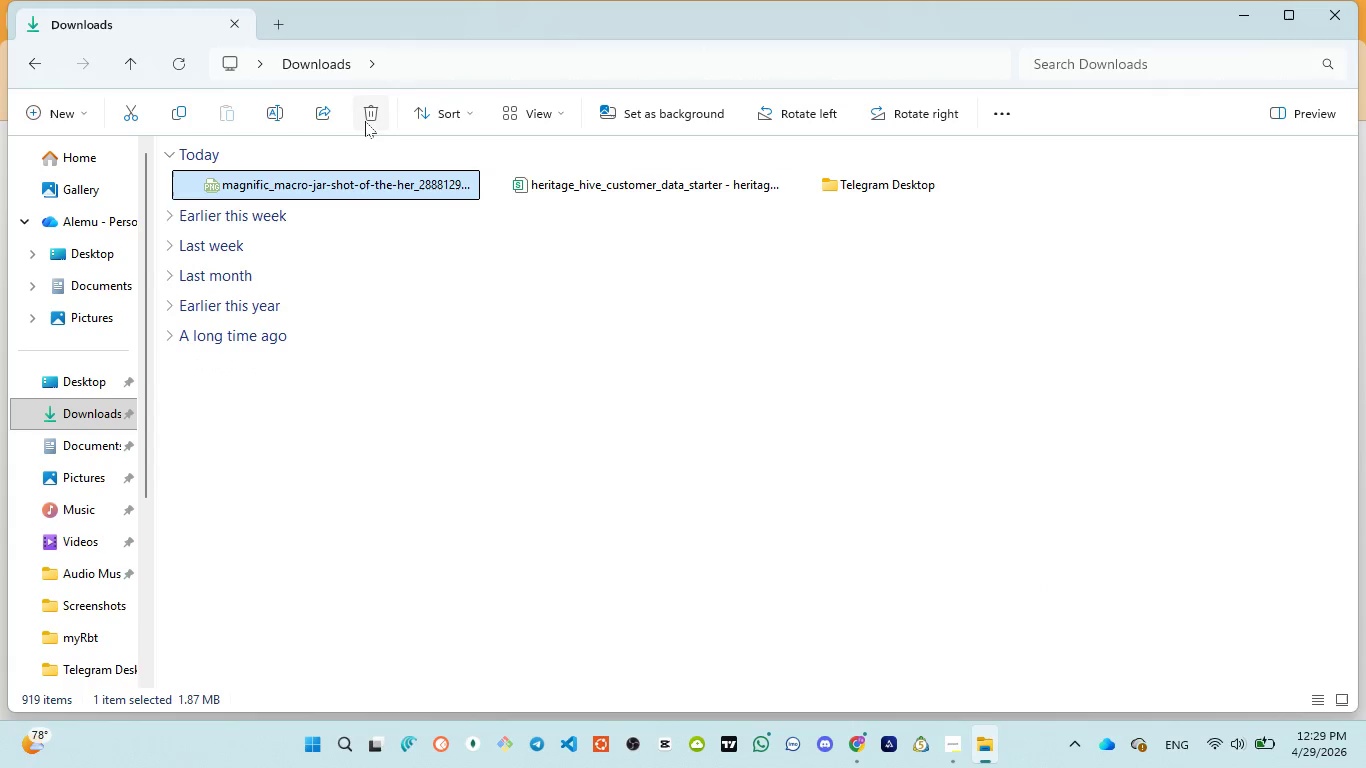 
left_click([368, 114])
 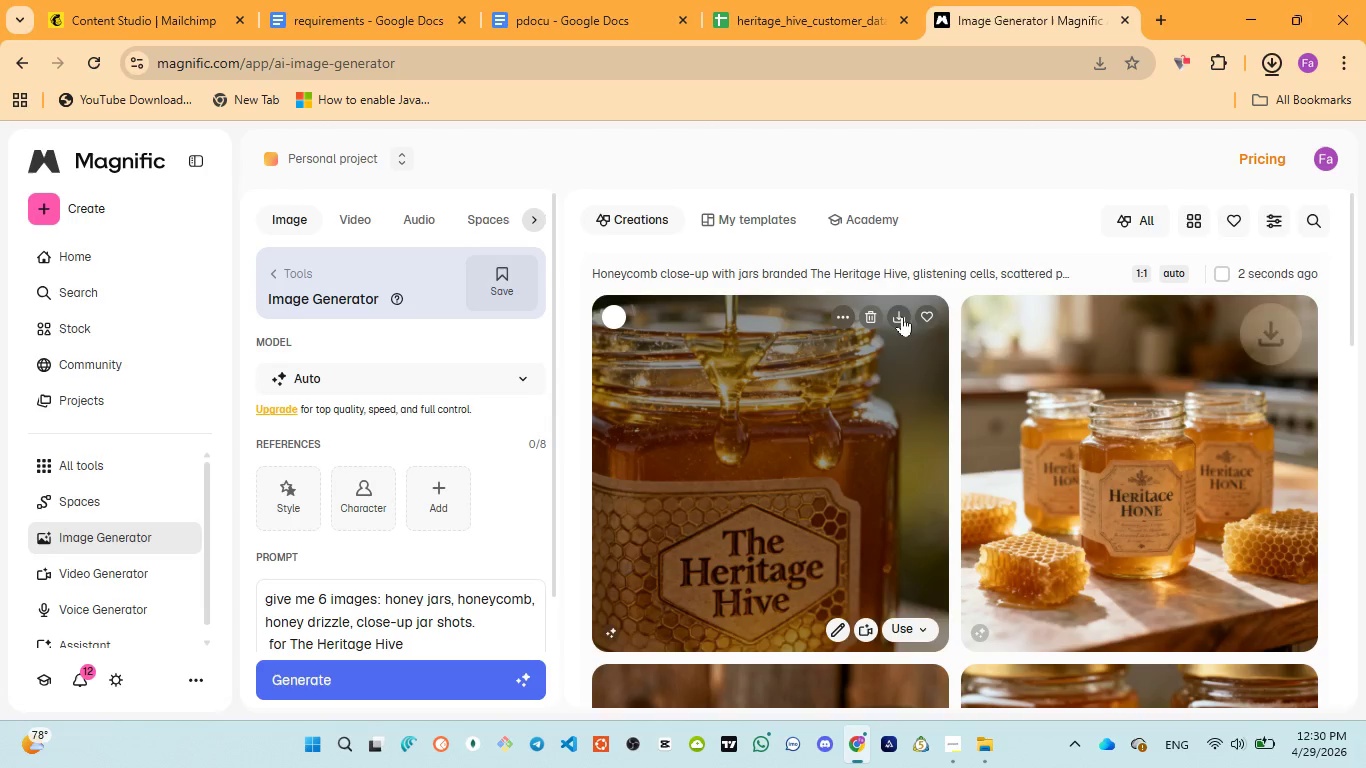 
wait(6.38)
 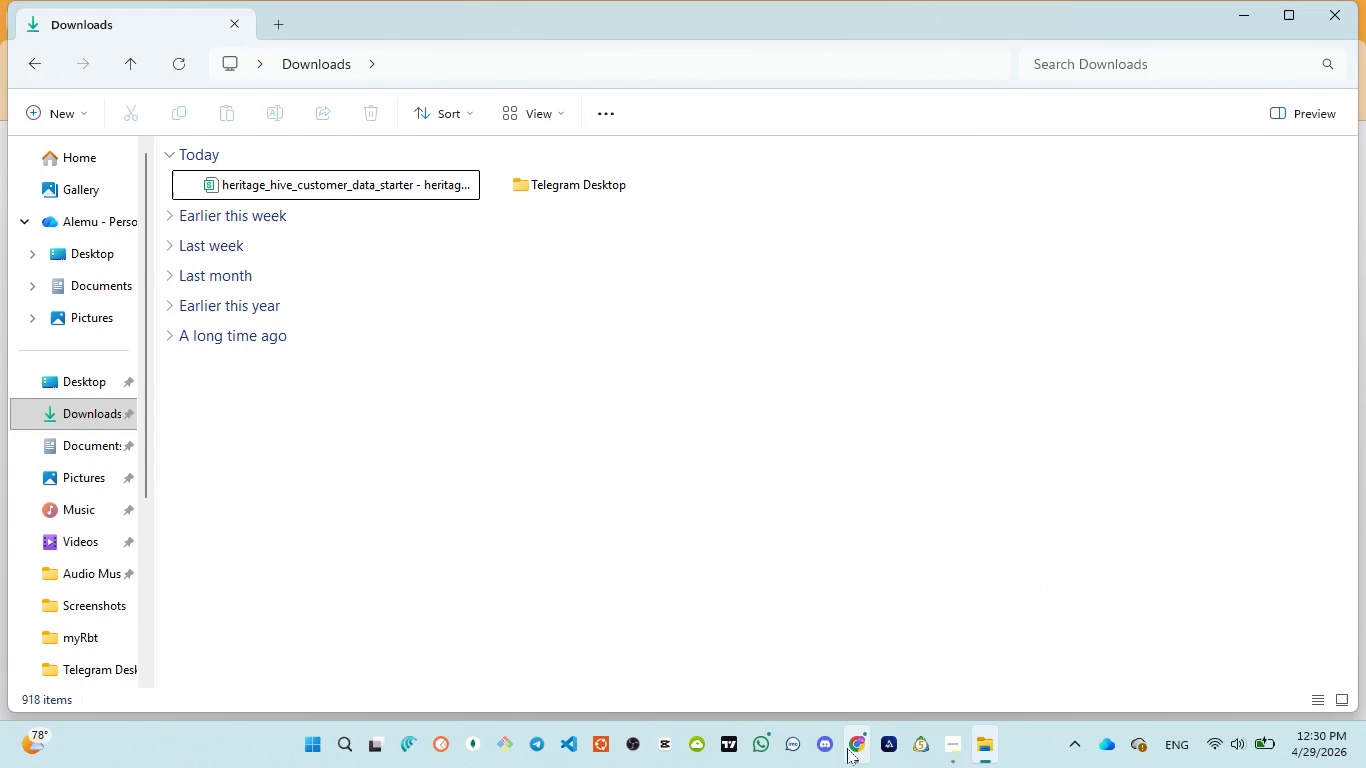 
left_click([1268, 316])
 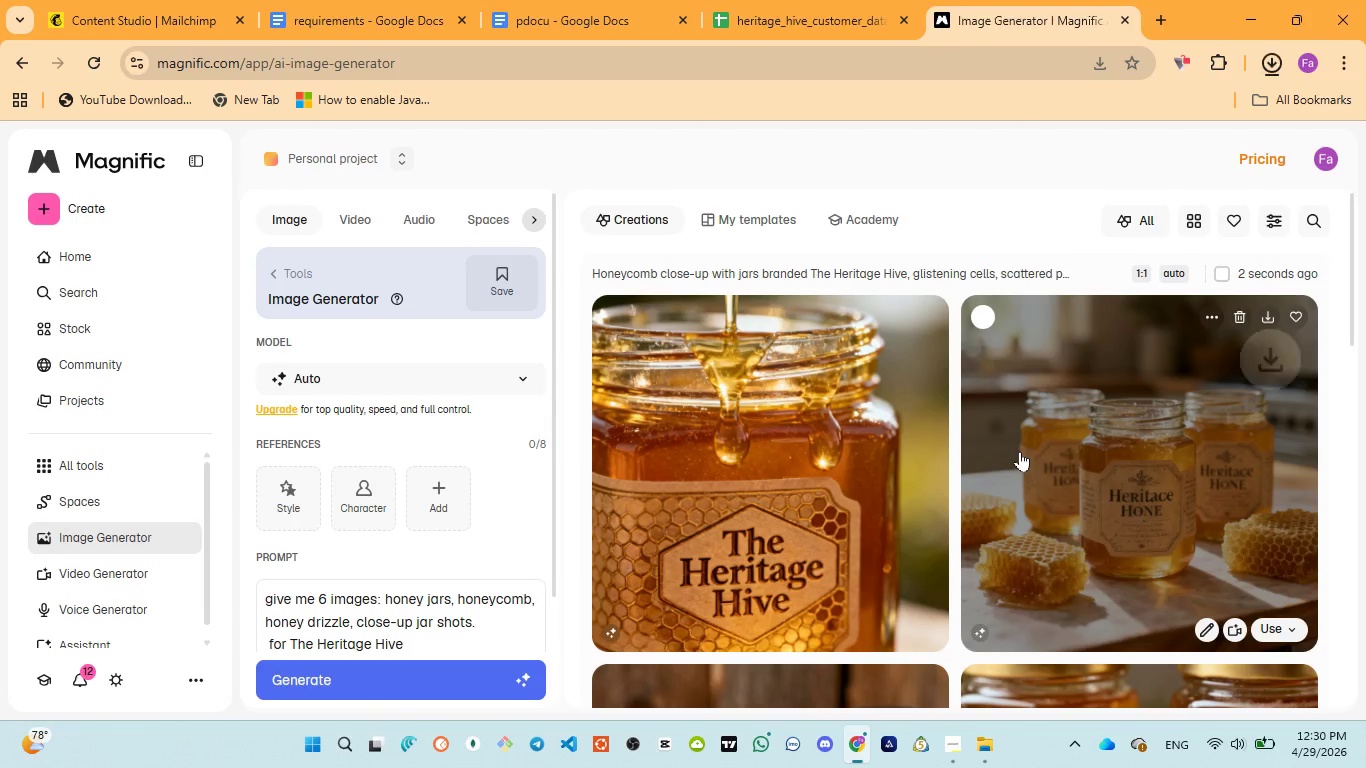 
scroll: coordinate [1018, 455], scroll_direction: down, amount: 2.0
 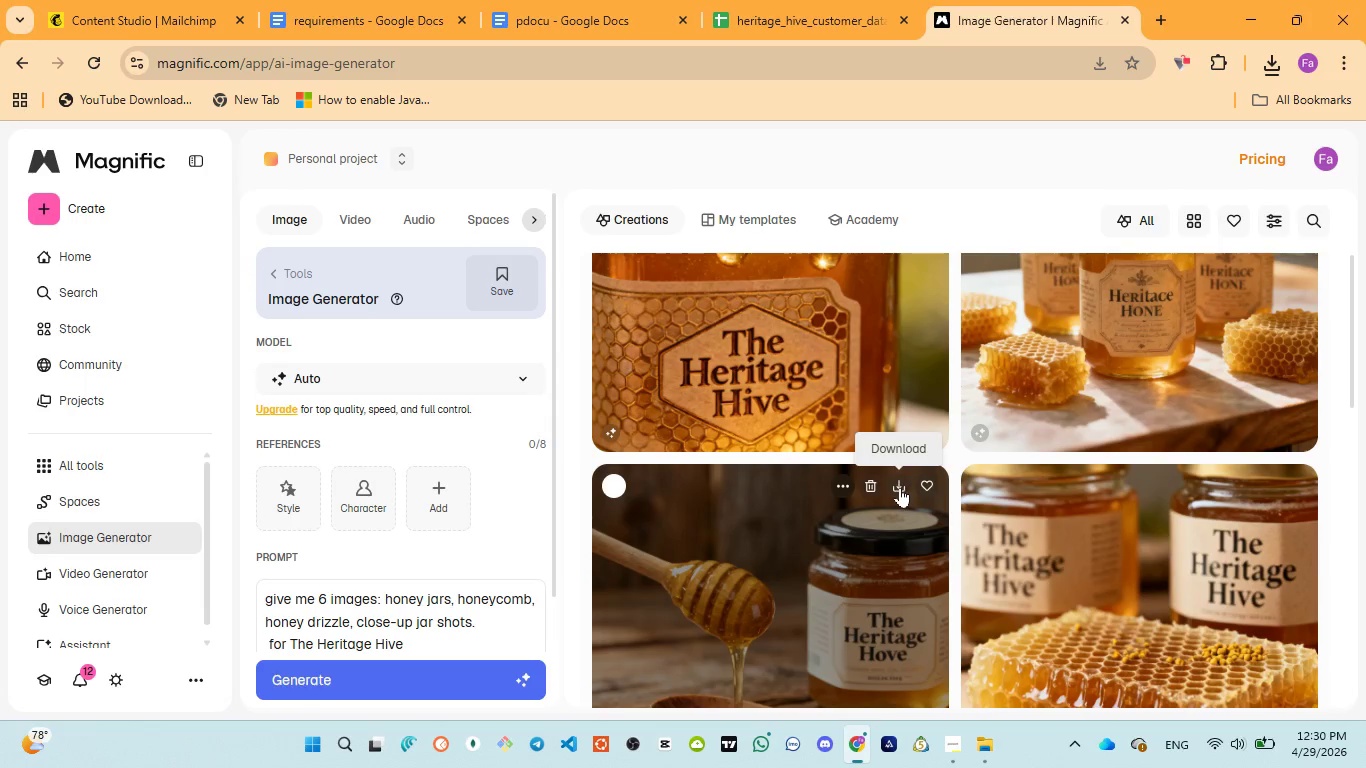 
left_click([899, 484])
 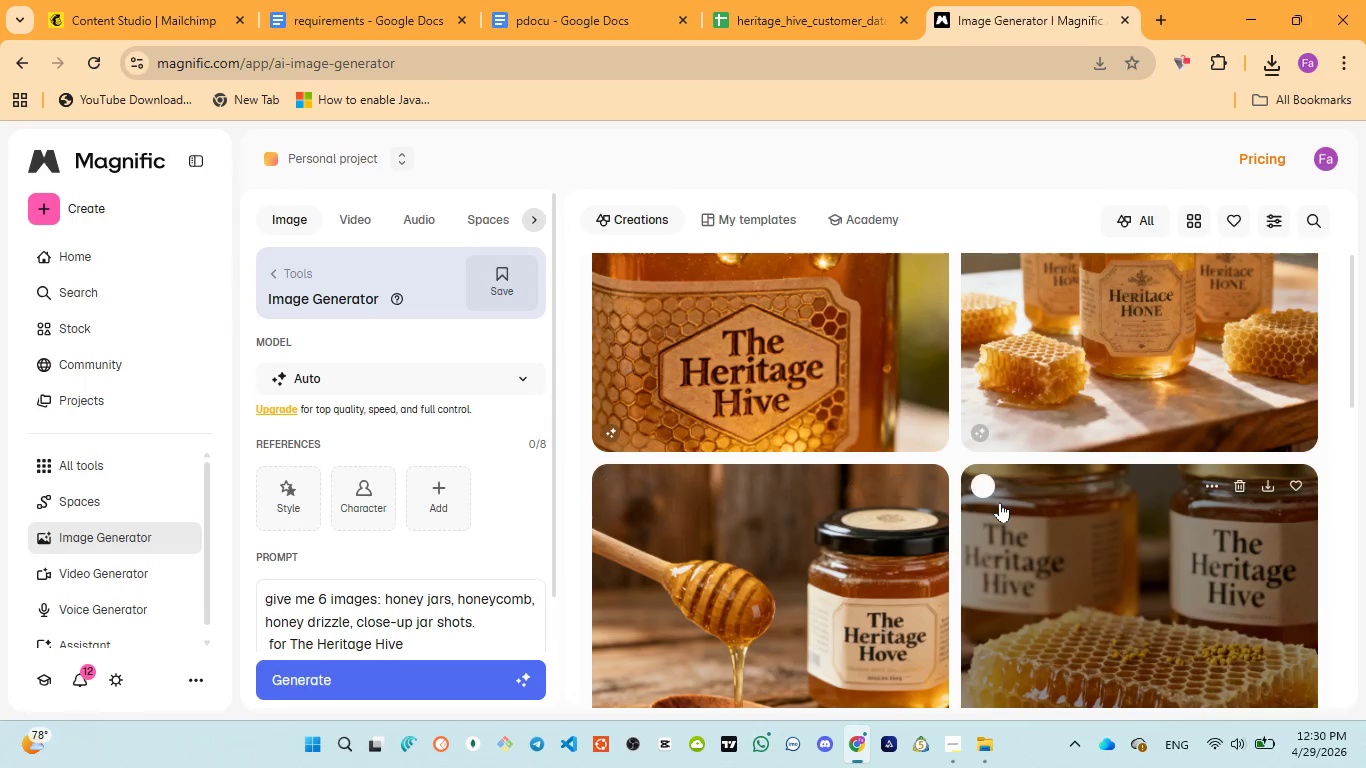 
scroll: coordinate [1002, 505], scroll_direction: down, amount: 2.0
 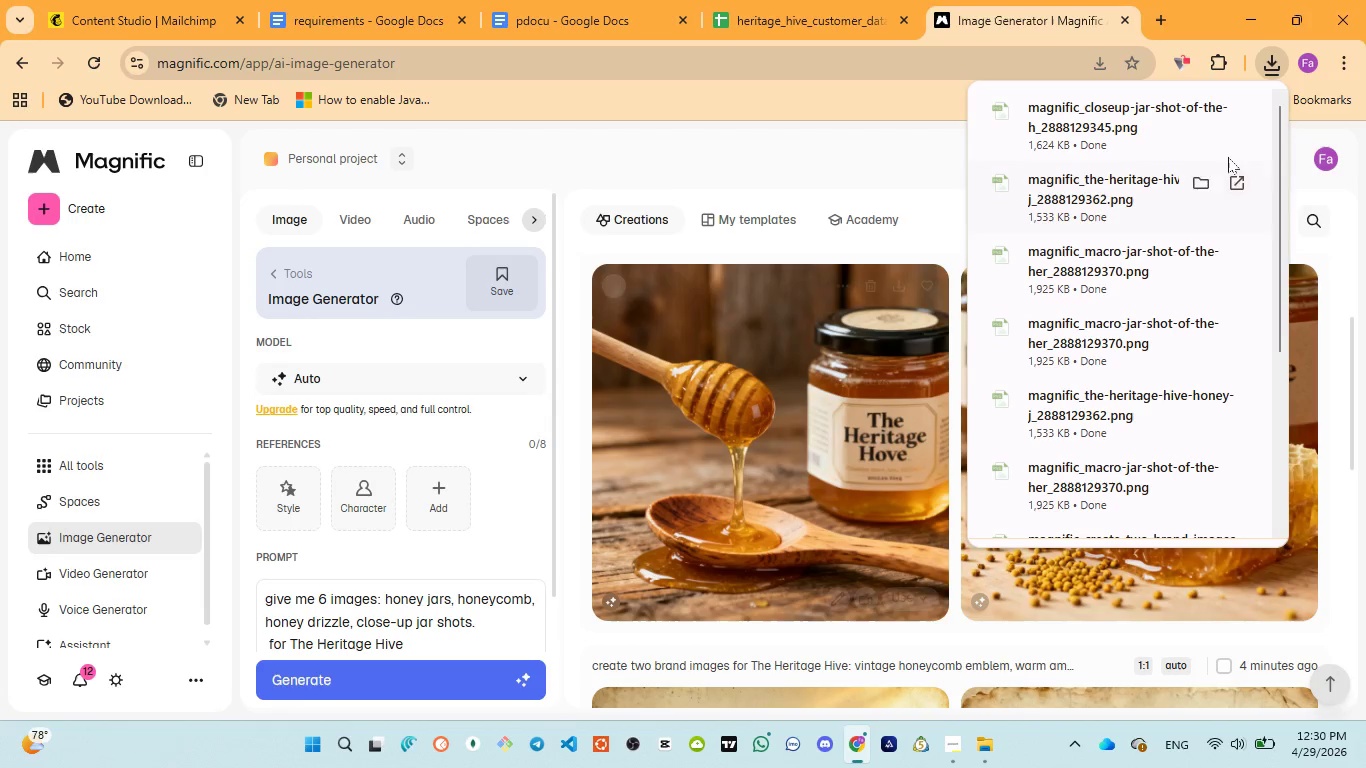 
left_click([701, 153])
 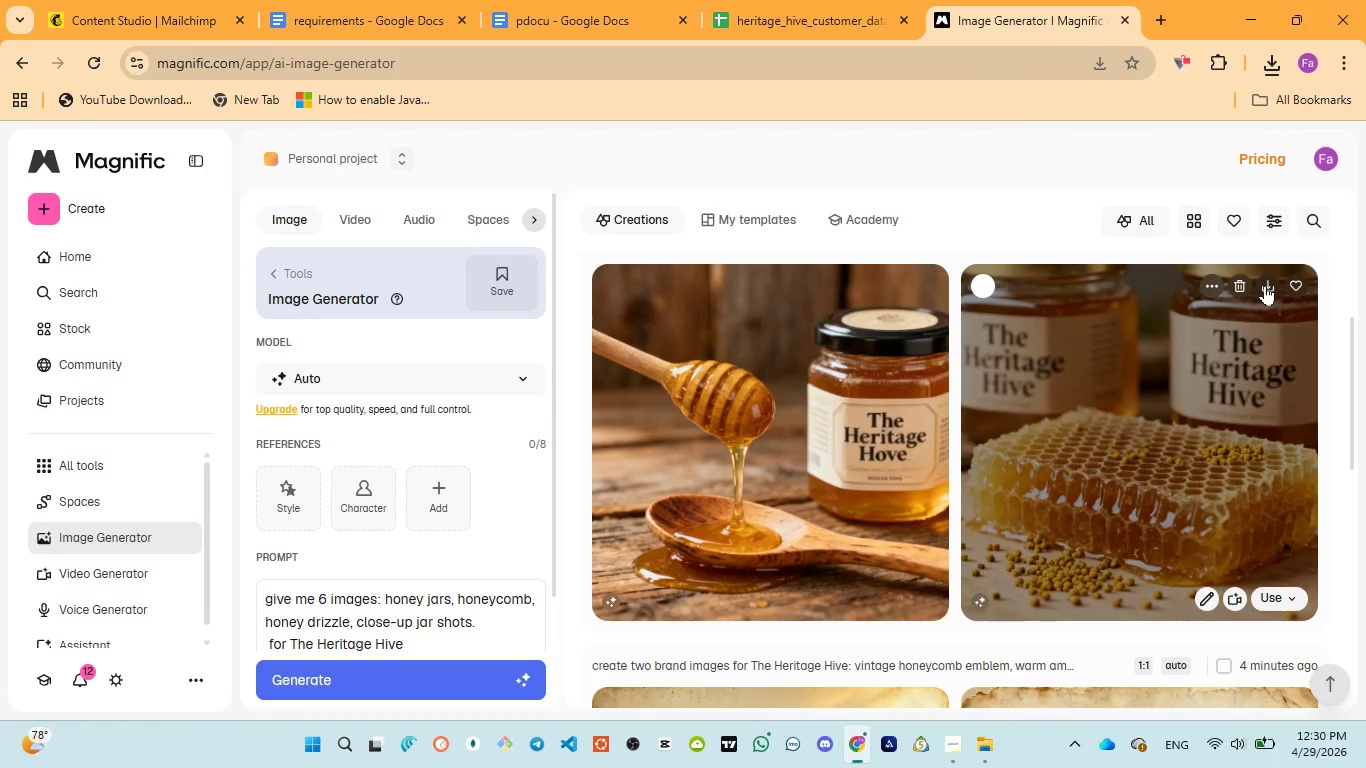 
scroll: coordinate [905, 509], scroll_direction: down, amount: 5.0
 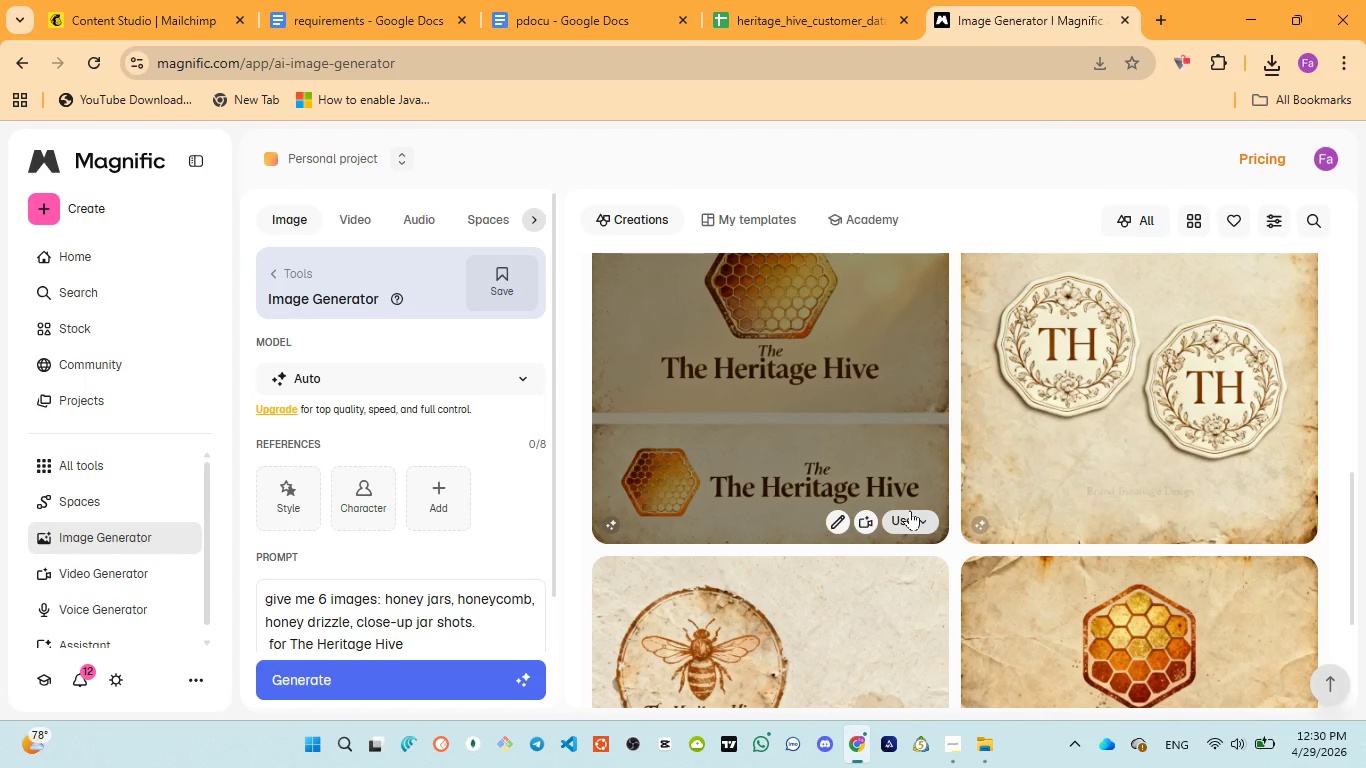 
wait(5.74)
 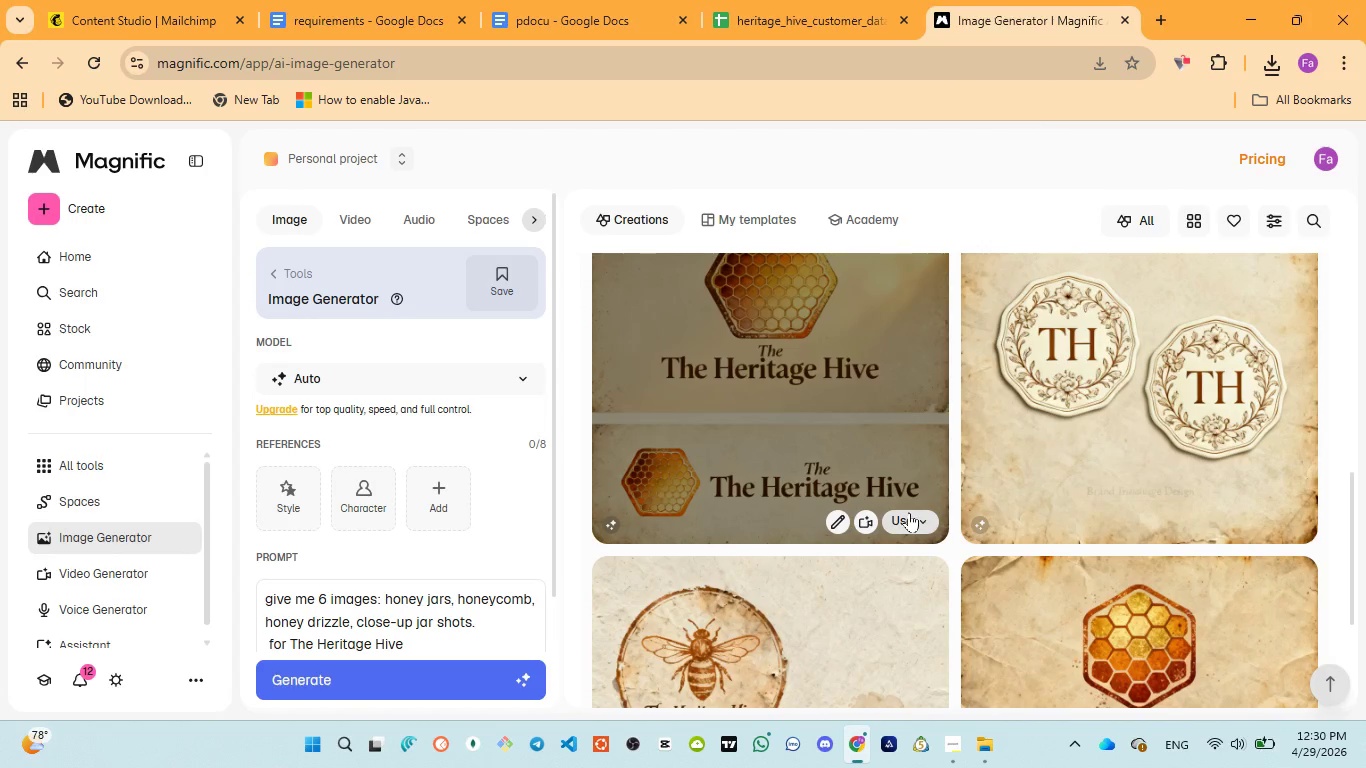 
scroll: coordinate [912, 511], scroll_direction: down, amount: 2.0
 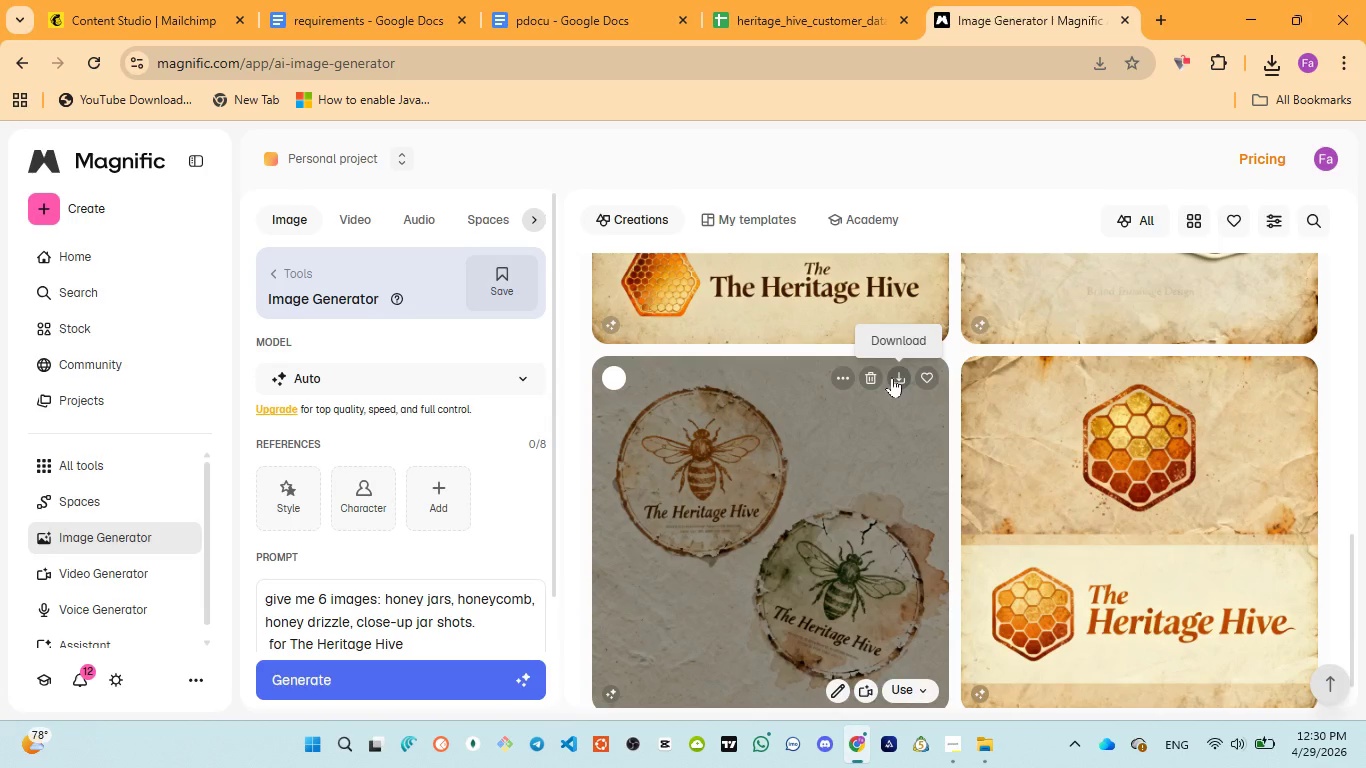 
left_click([900, 376])
 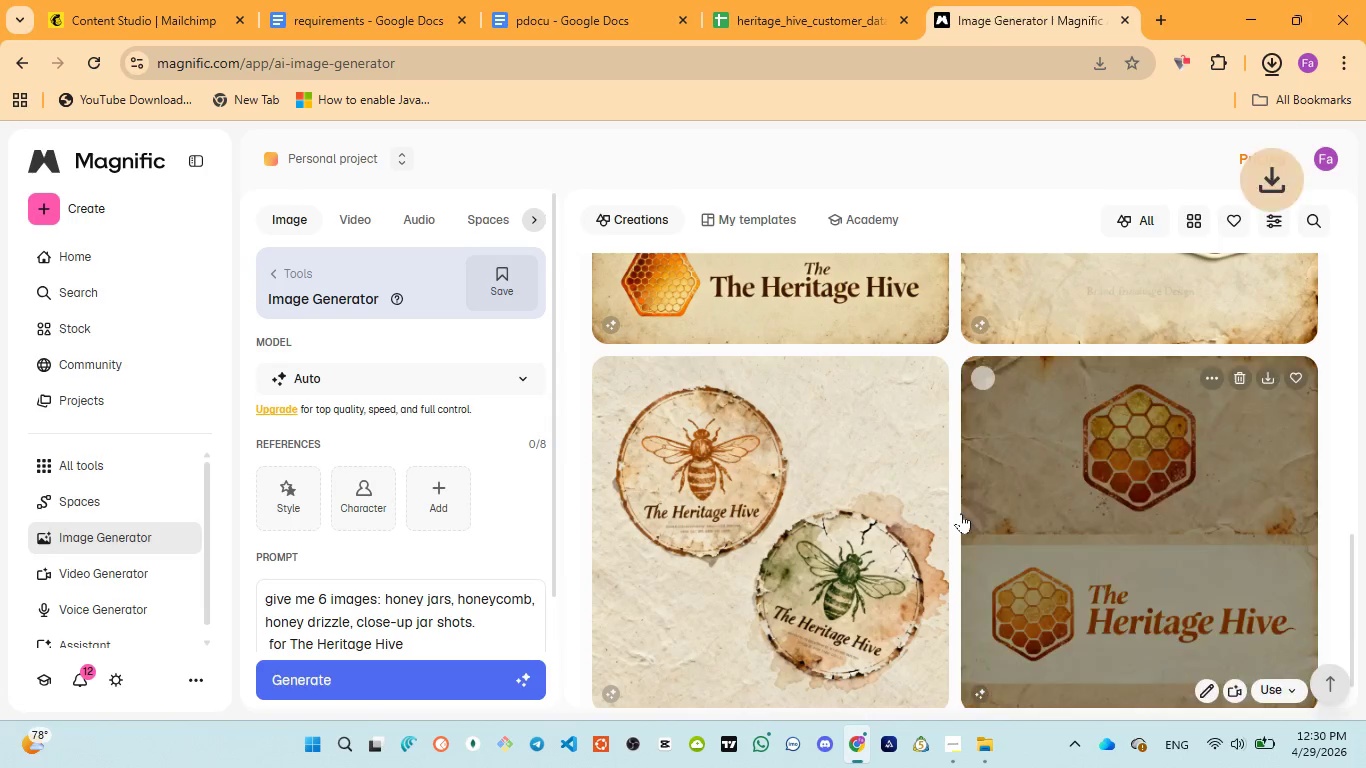 
scroll: coordinate [961, 514], scroll_direction: down, amount: 3.0
 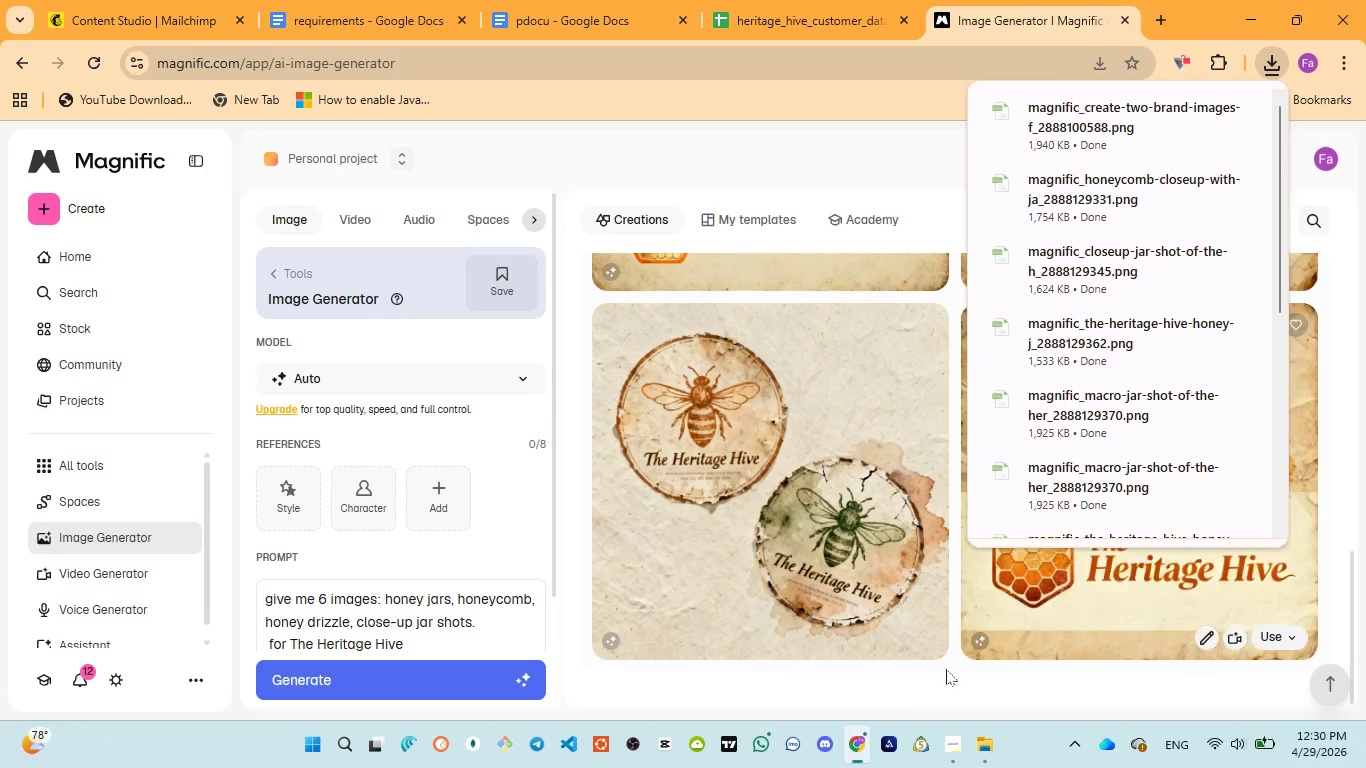 
left_click([844, 696])
 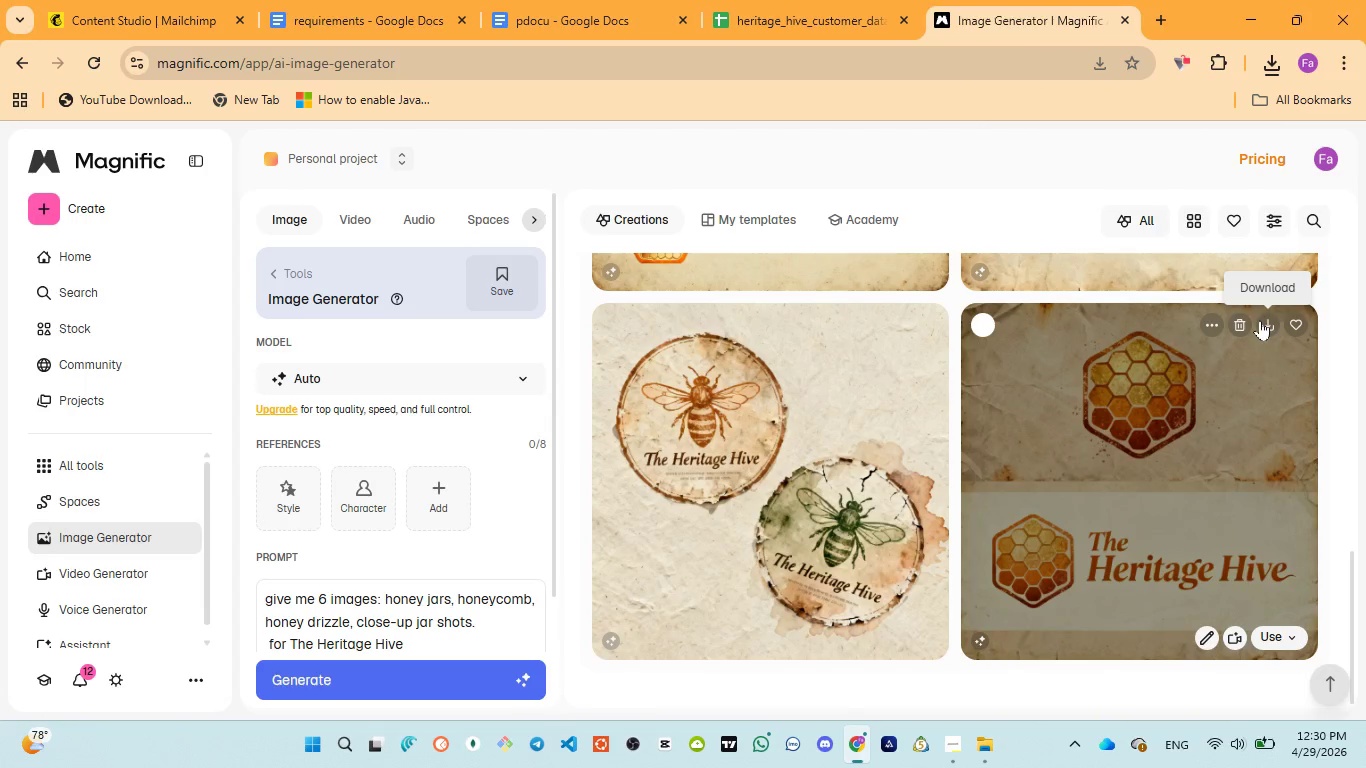 
left_click([1265, 322])
 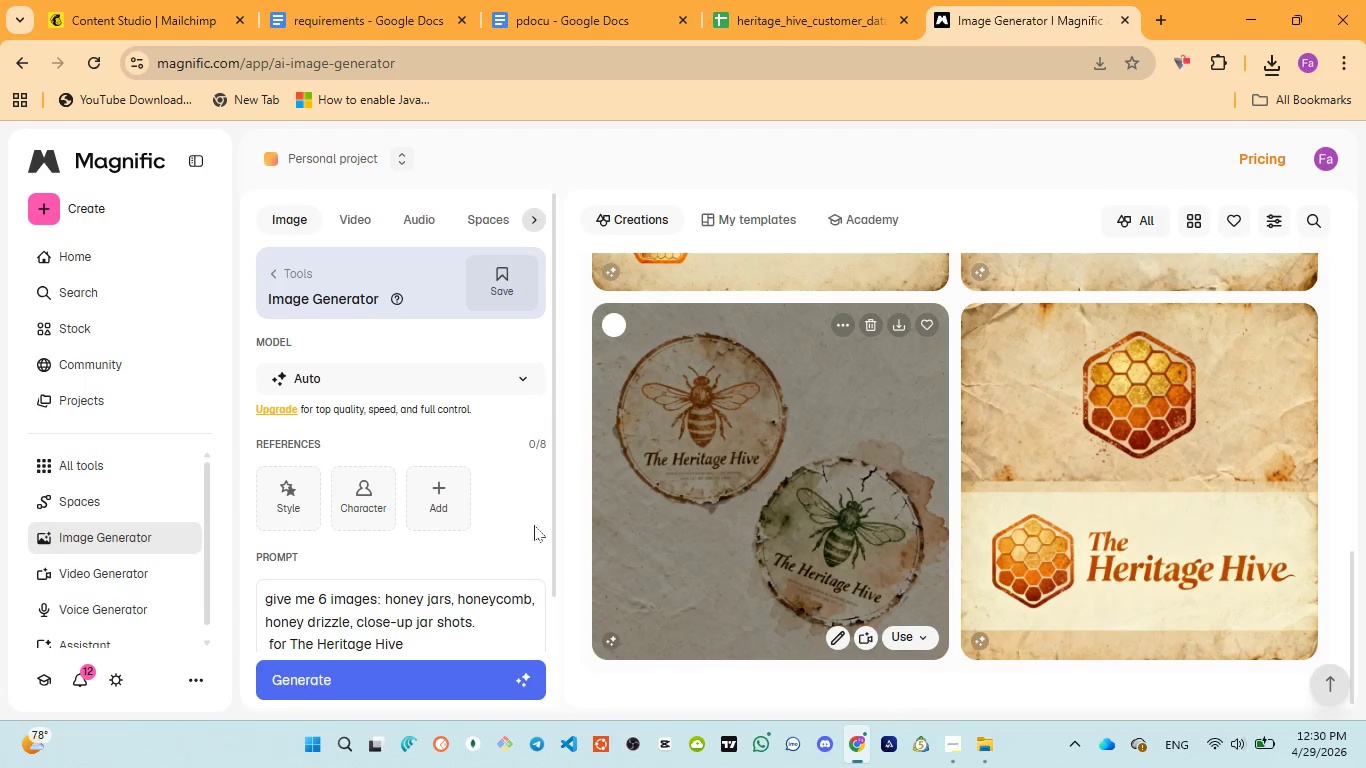 
left_click([107, 22])
 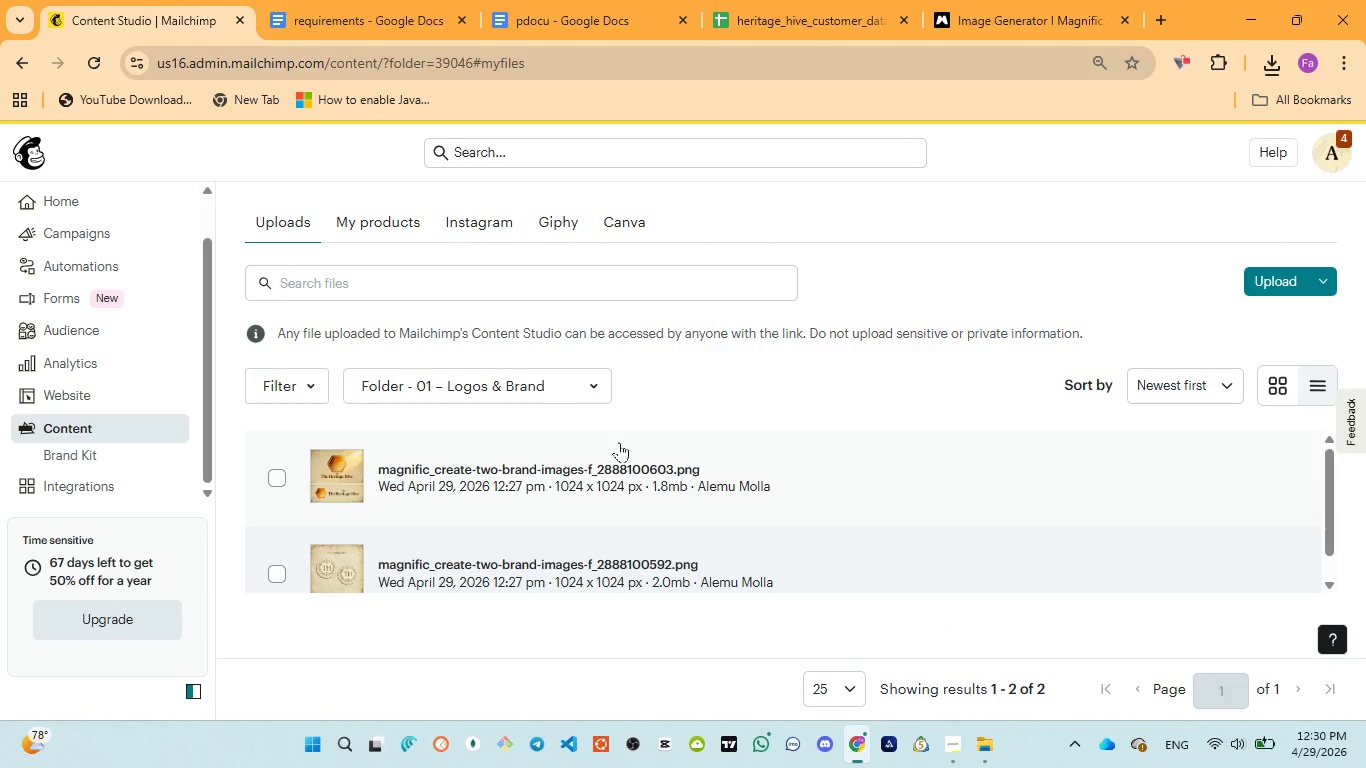 
wait(23.03)
 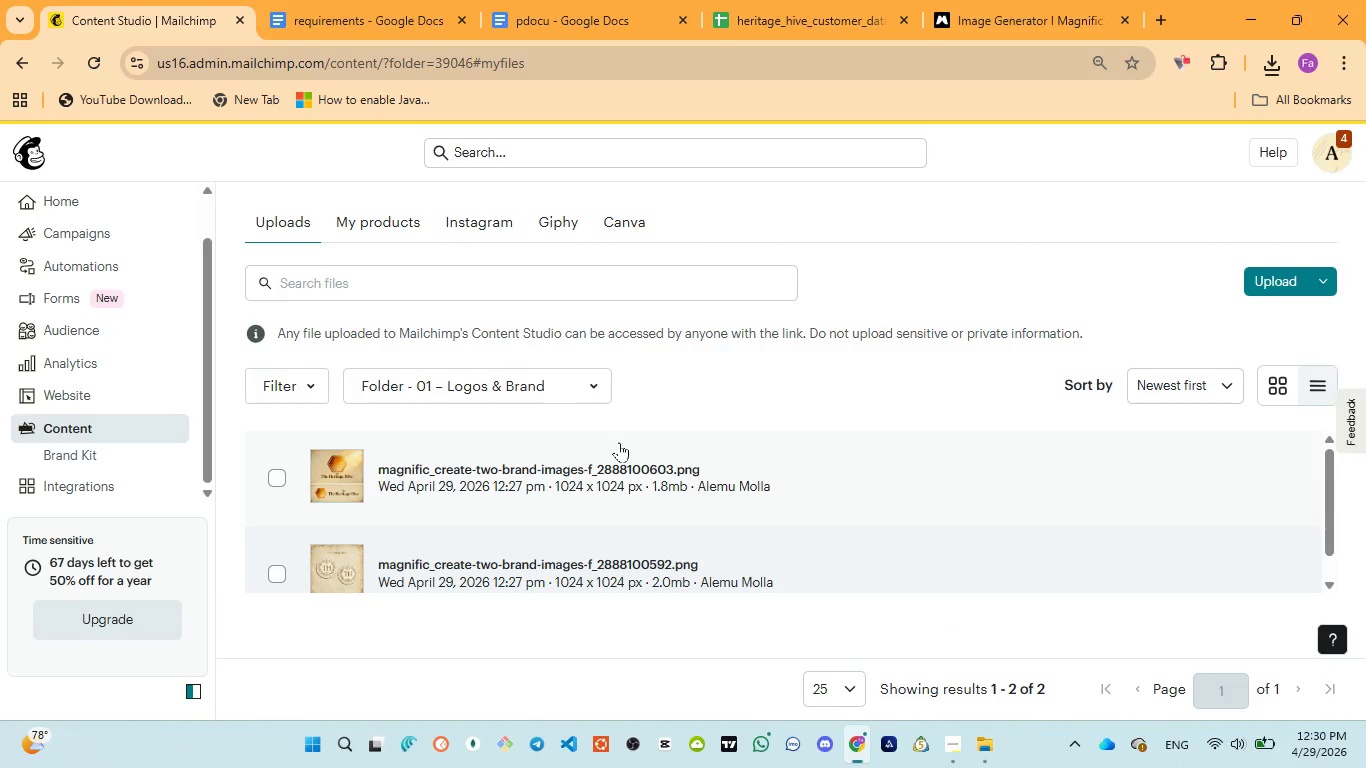 
left_click([1271, 283])
 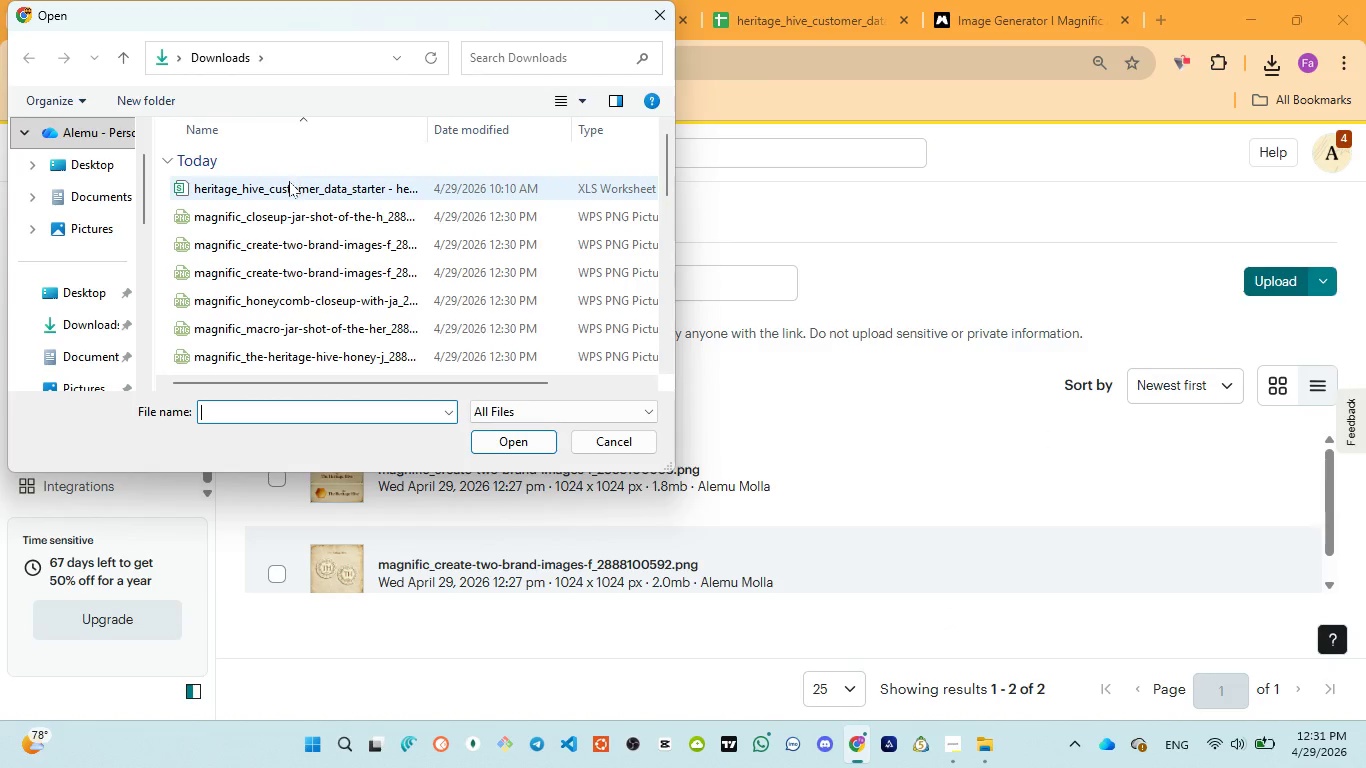 
left_click([295, 187])
 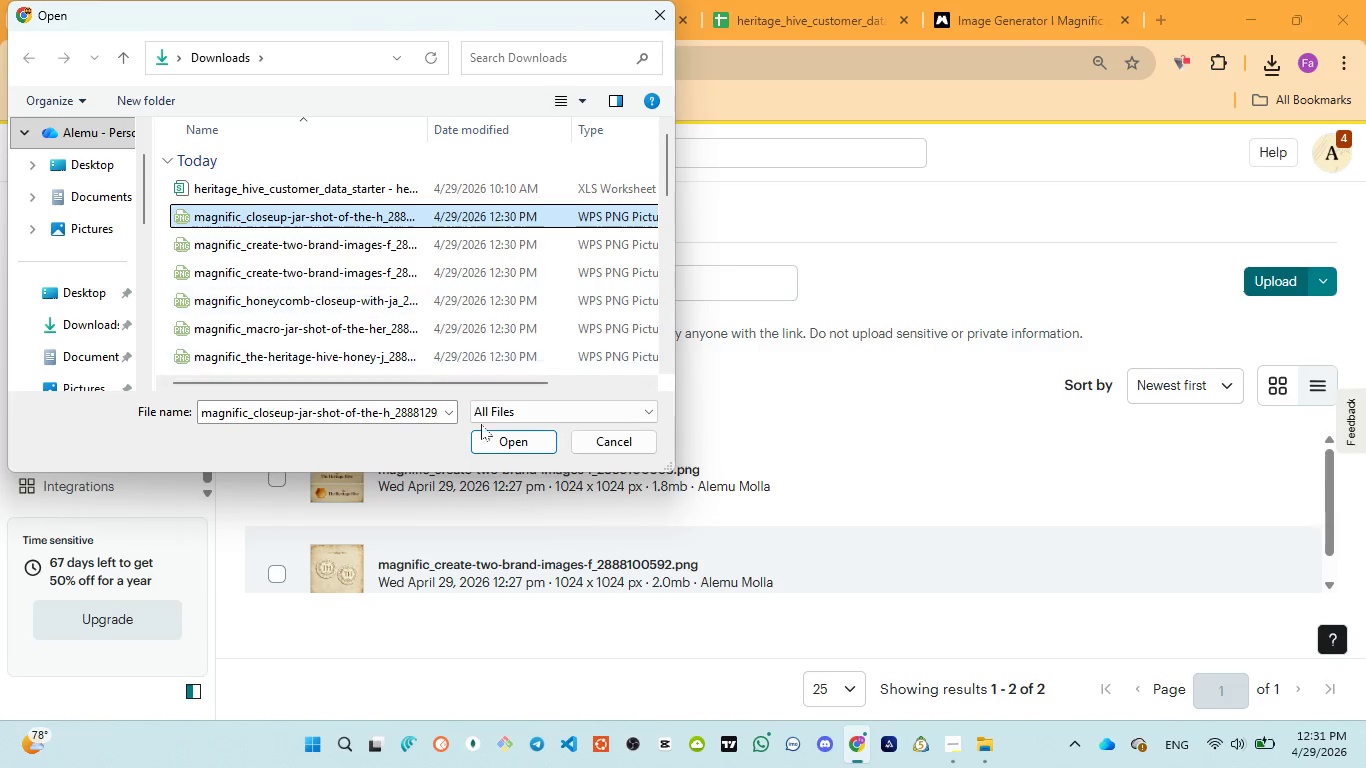 
left_click([512, 434])
 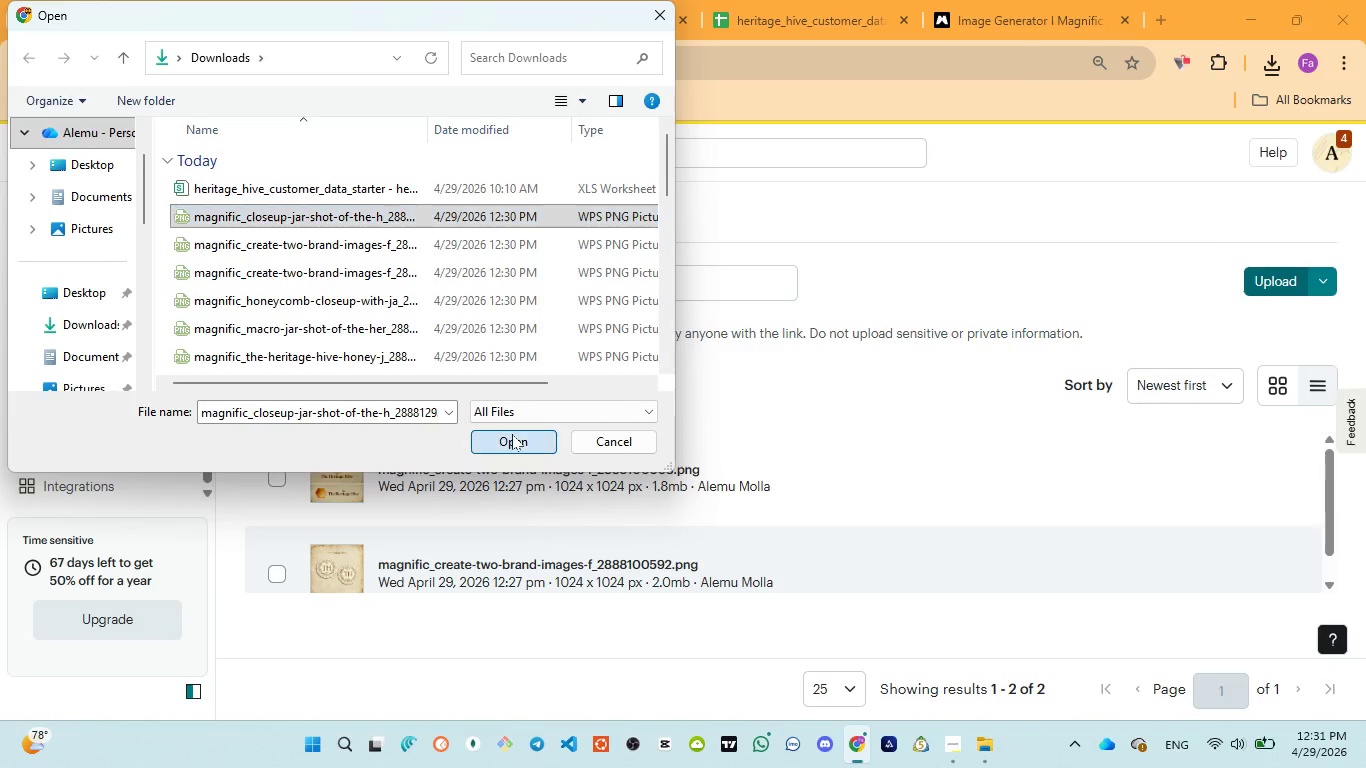 
mouse_move([533, 429])
 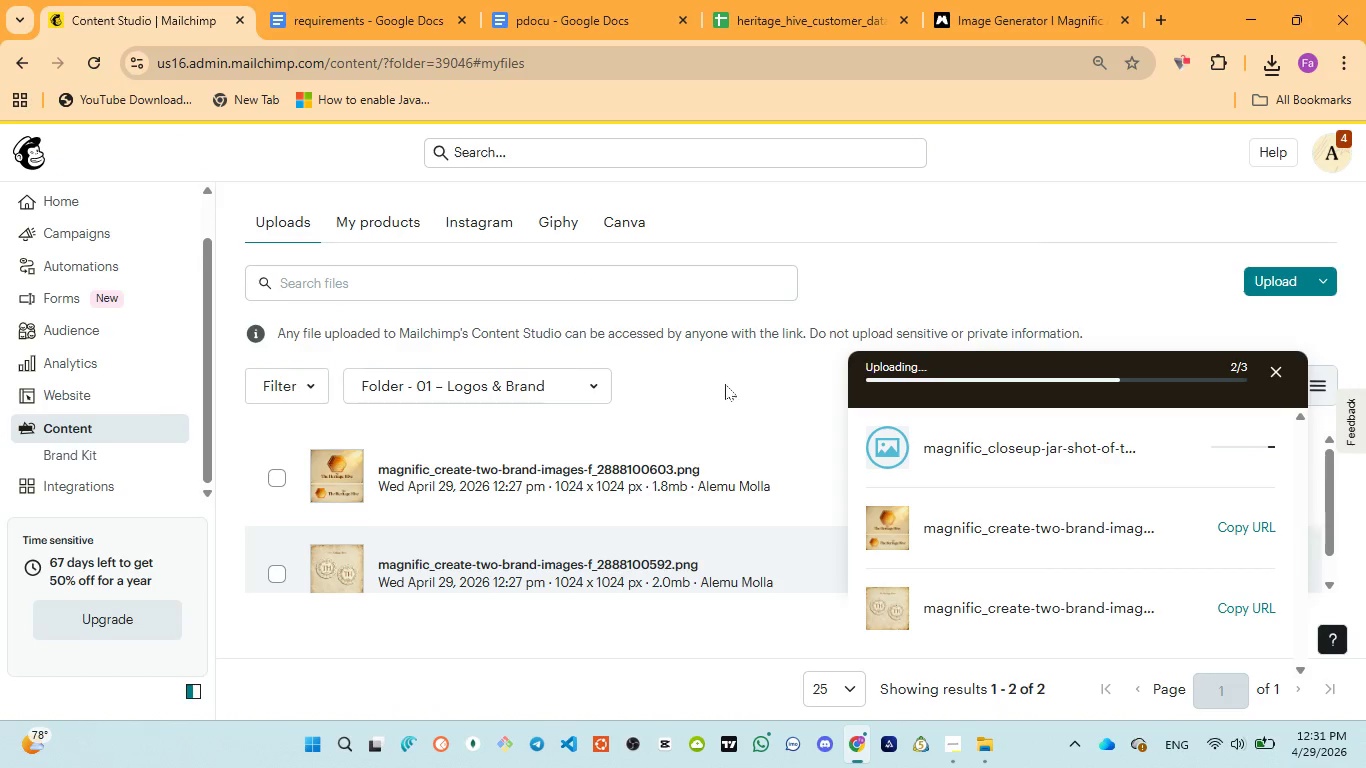 
wait(5.31)
 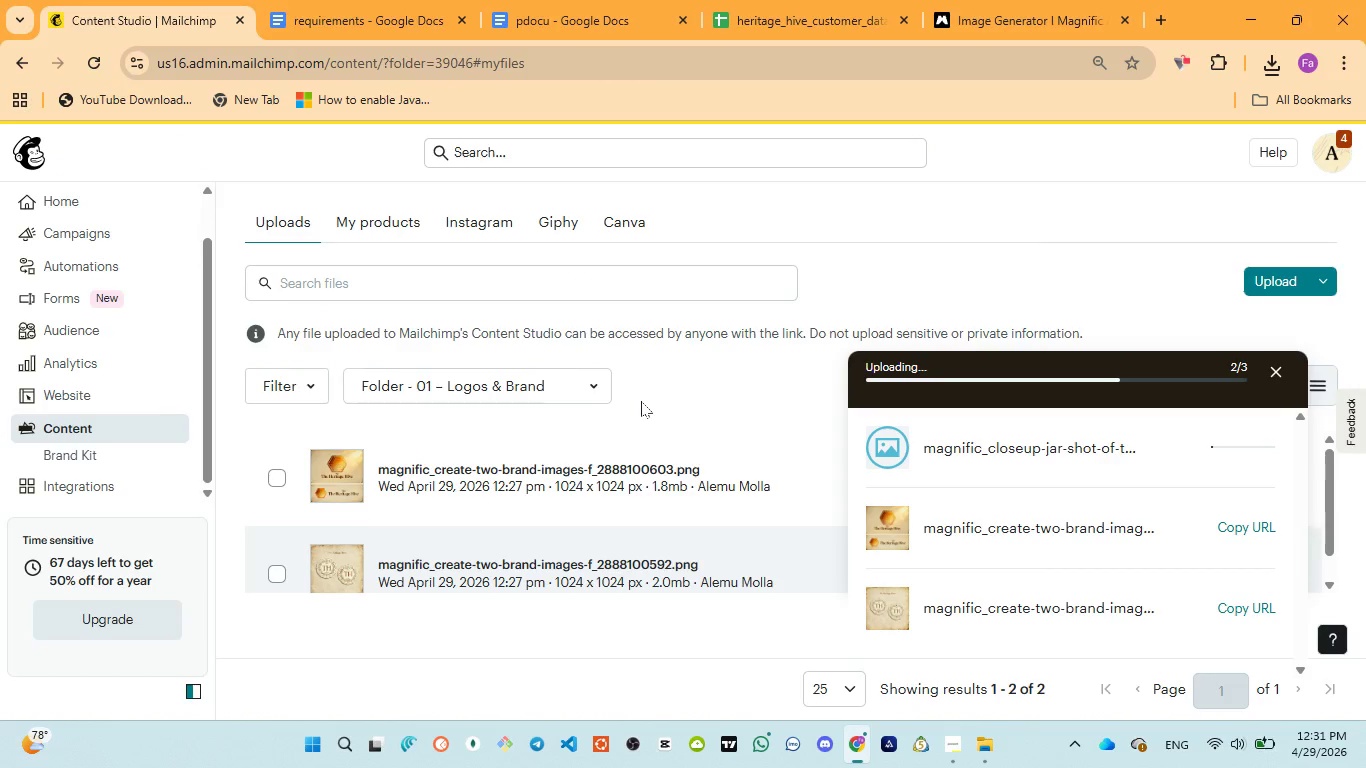 
left_click([1273, 366])
 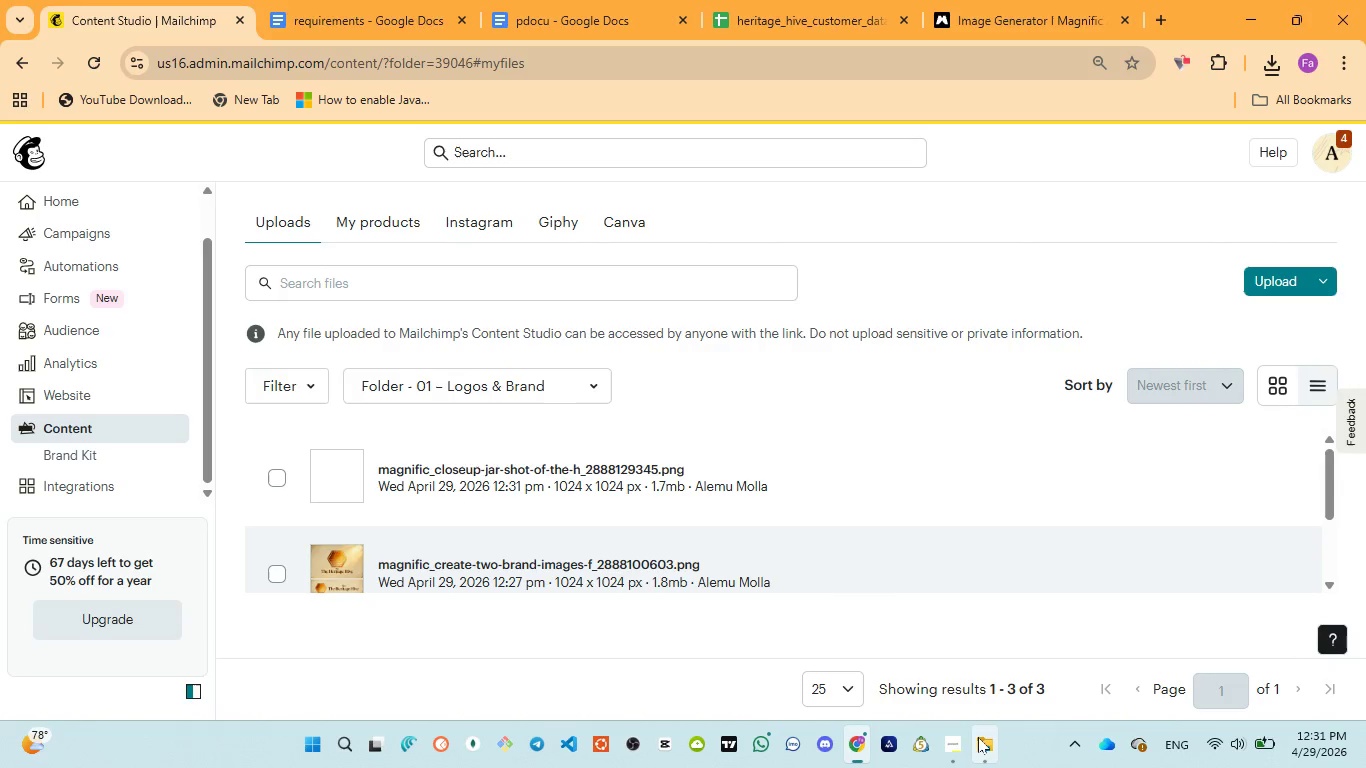 
left_click([980, 676])
 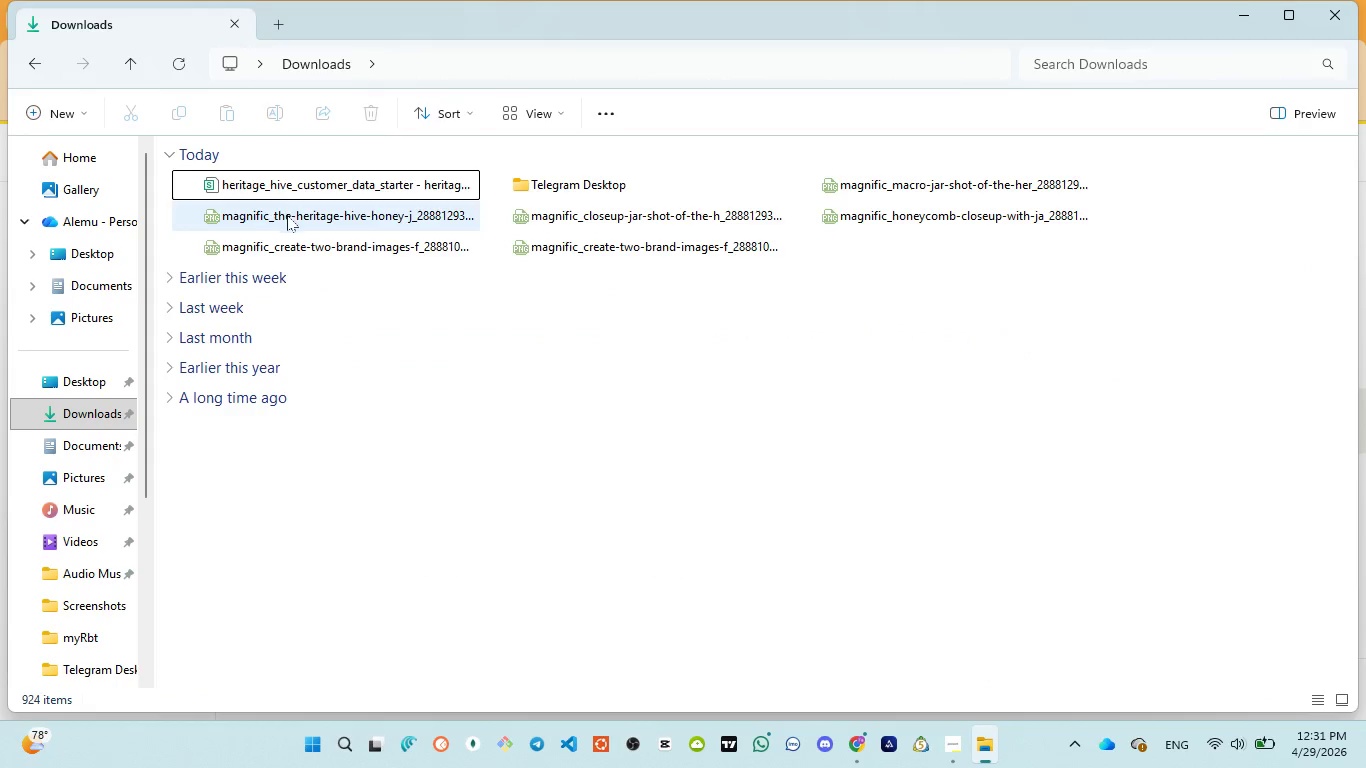 
double_click([288, 217])
 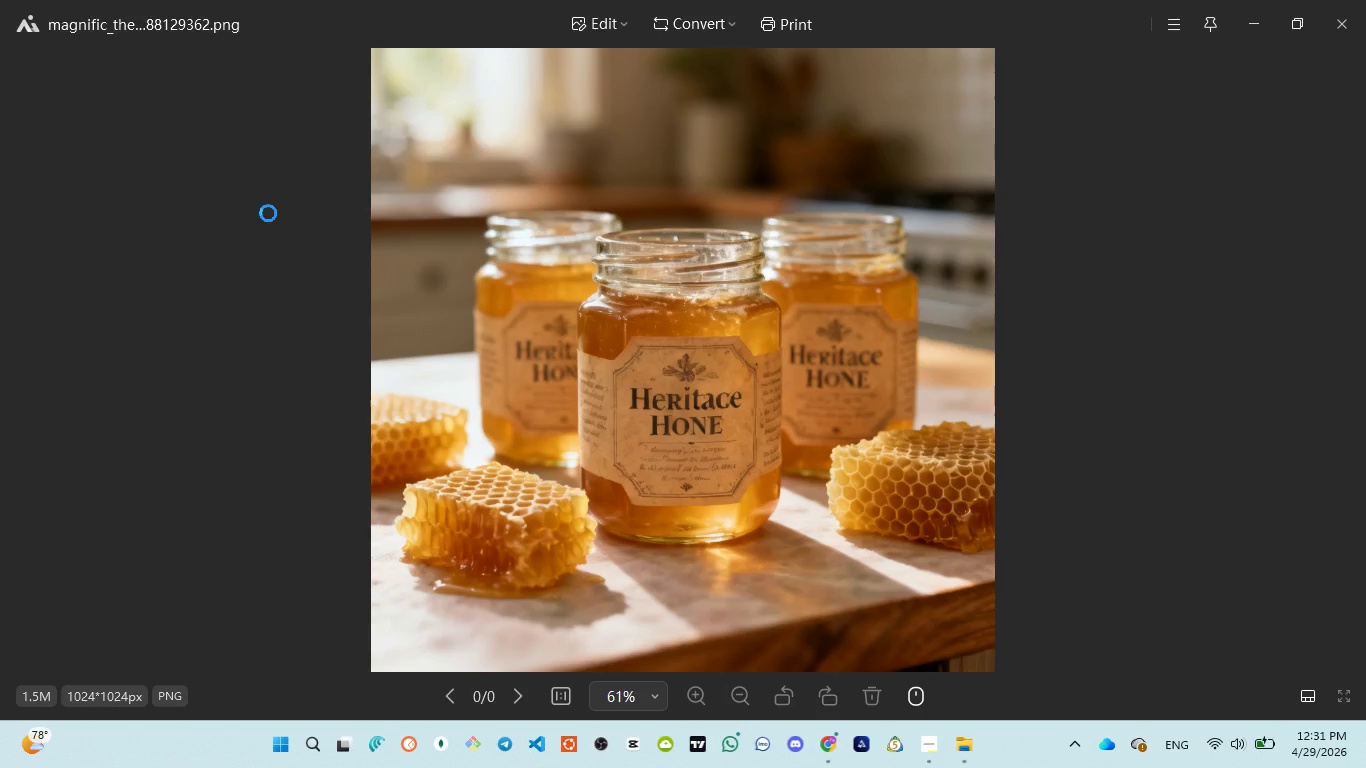 
left_click([1335, 28])
 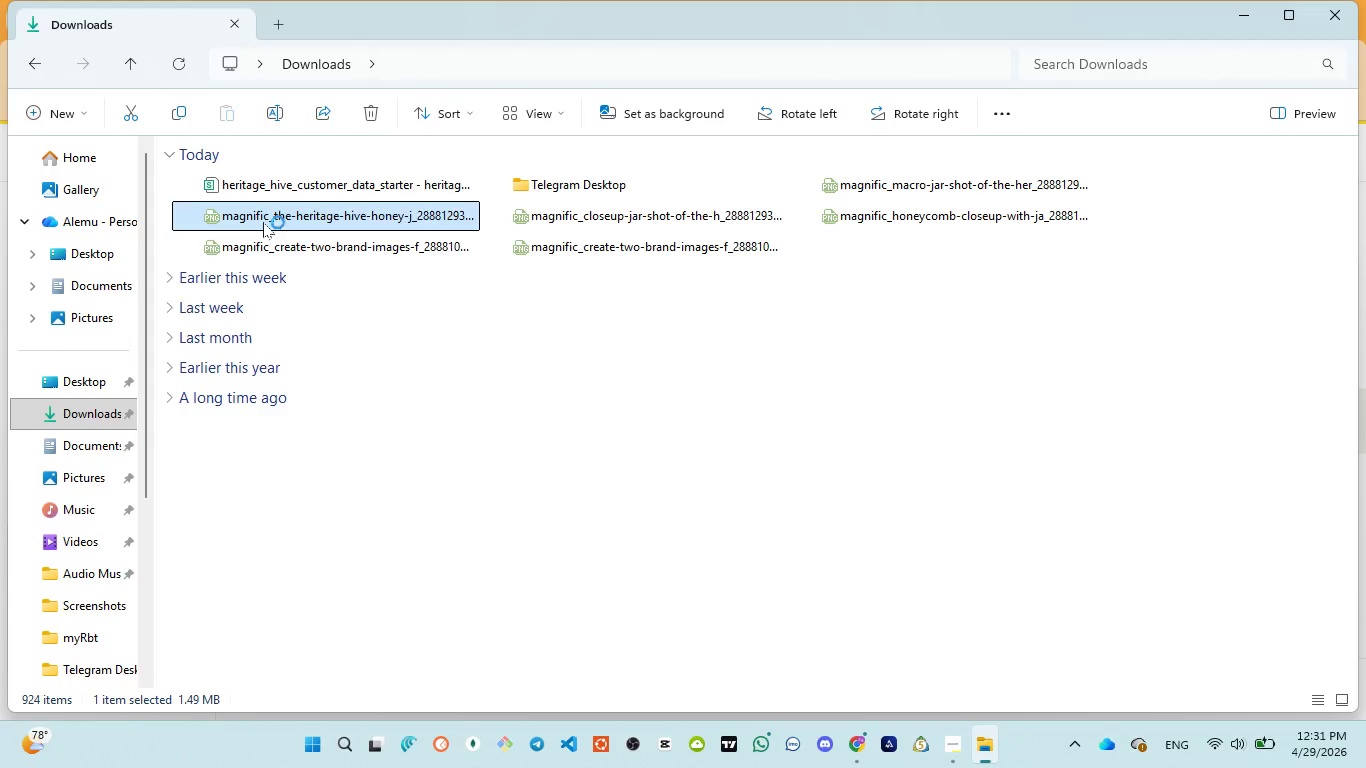 
left_click([263, 219])
 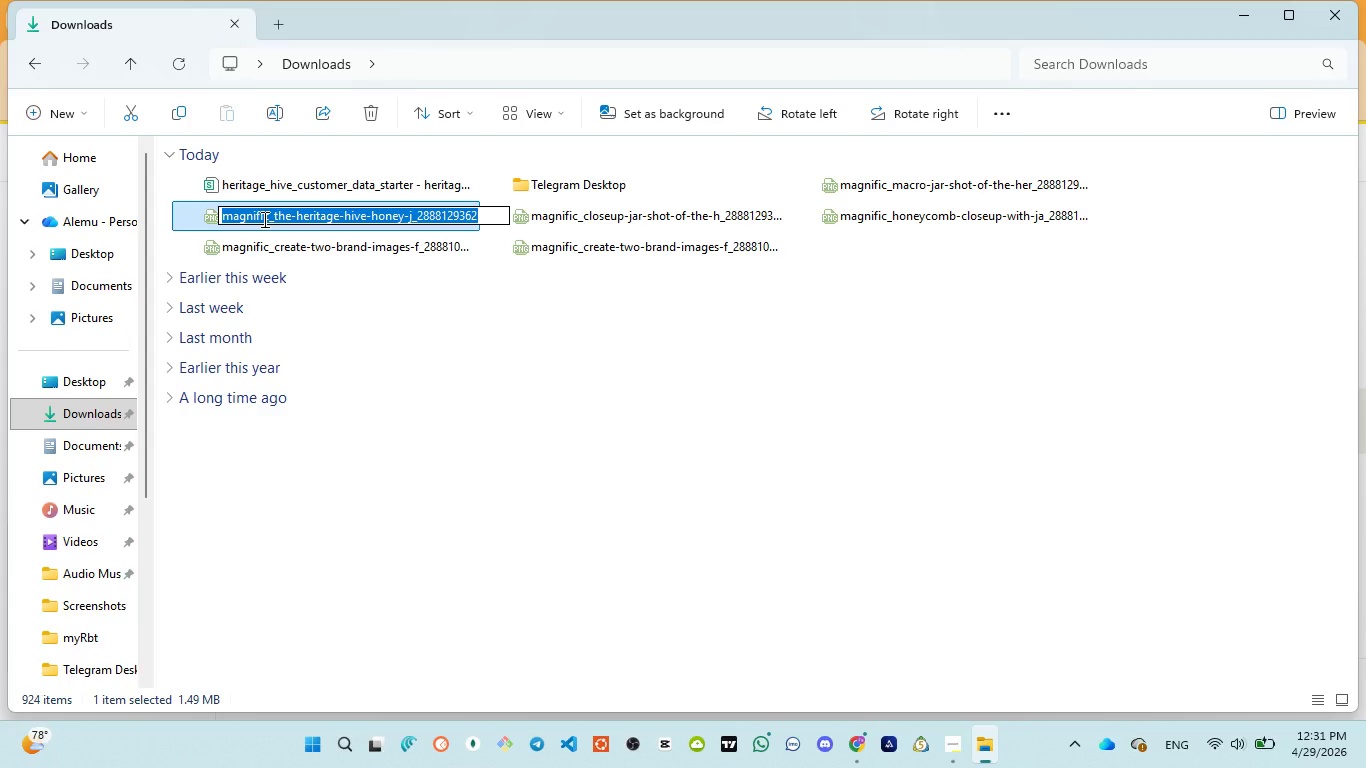 
key(1)
 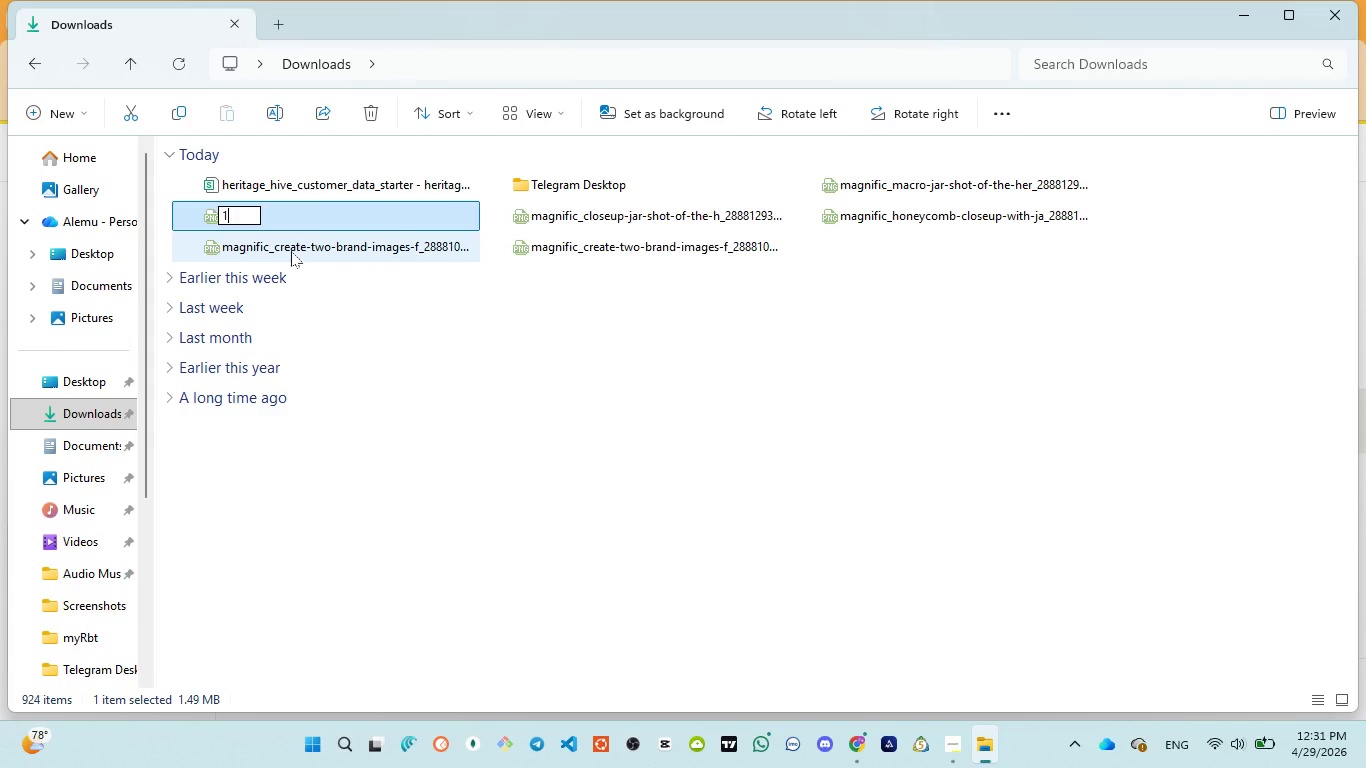 
left_click([292, 250])
 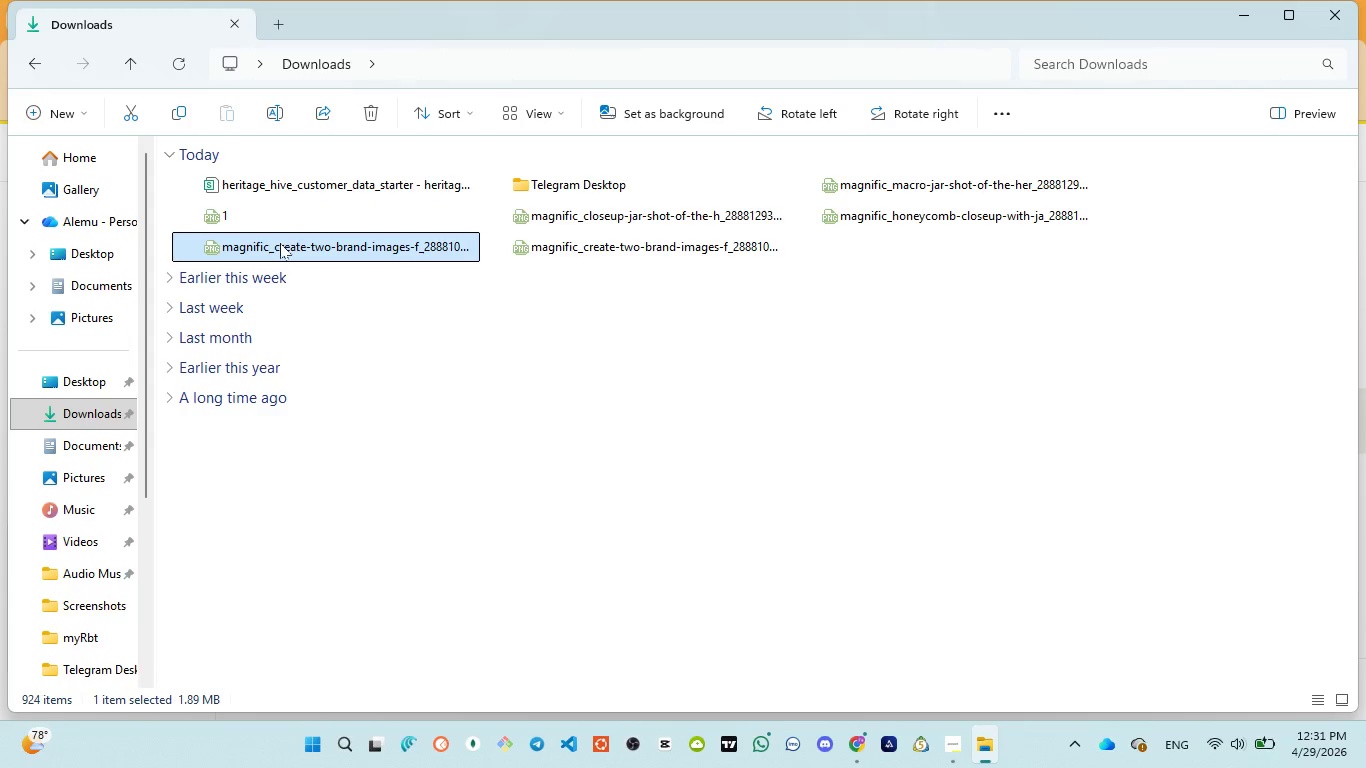 
left_click([279, 243])
 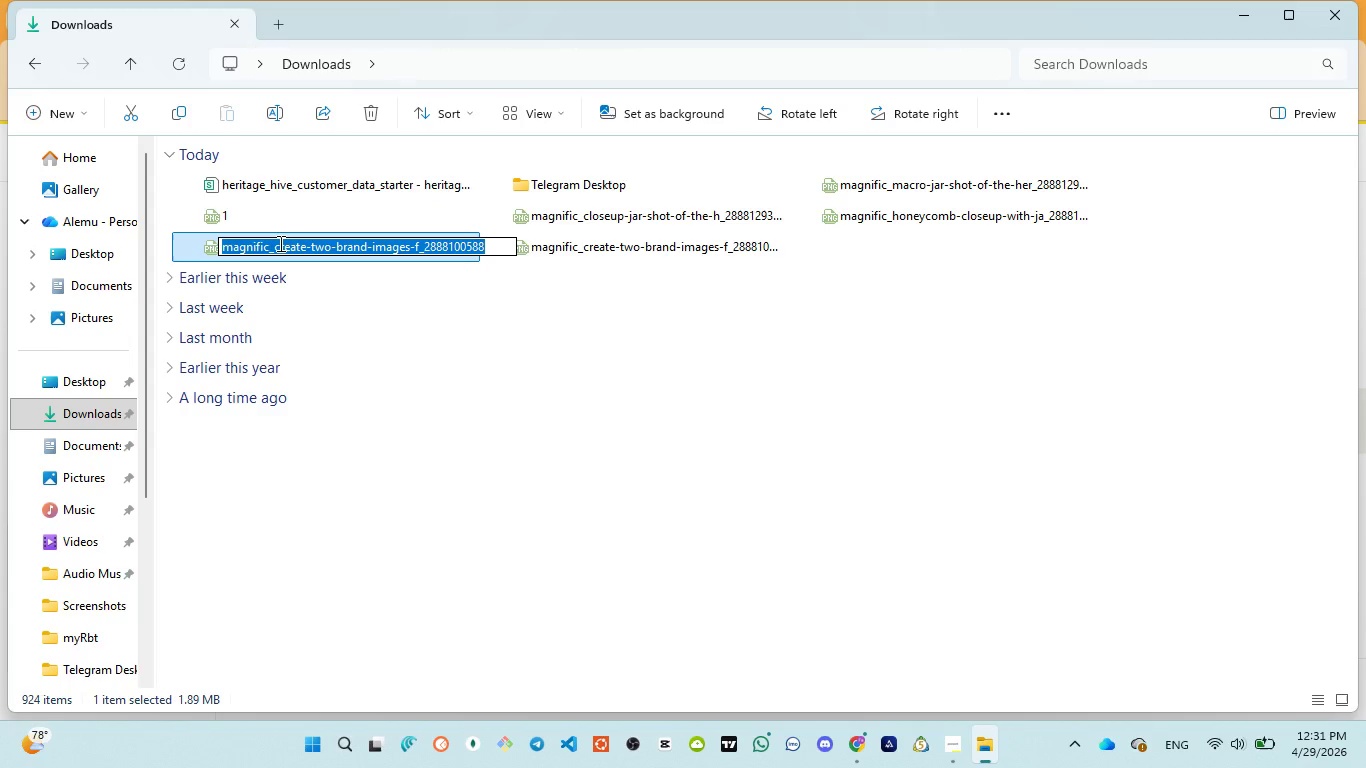 
key(2)
 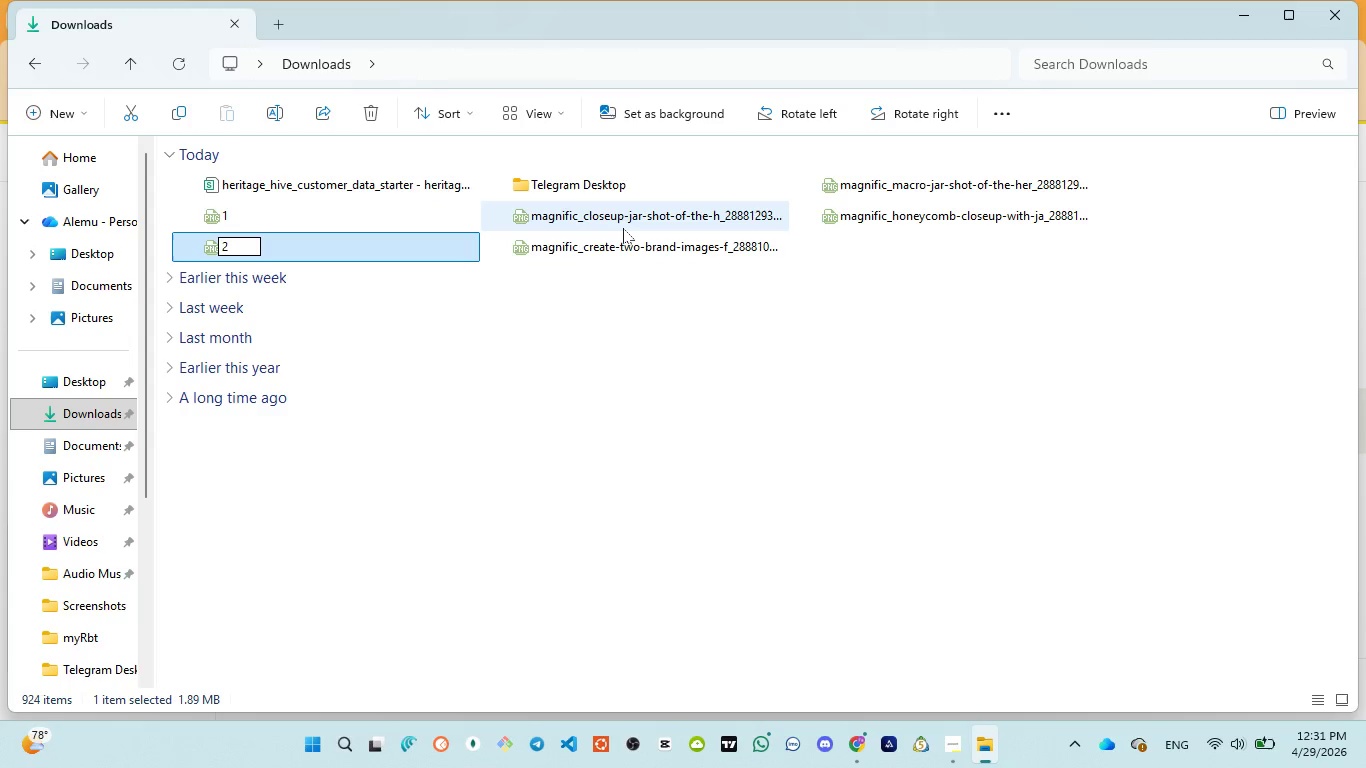 
left_click([622, 214])